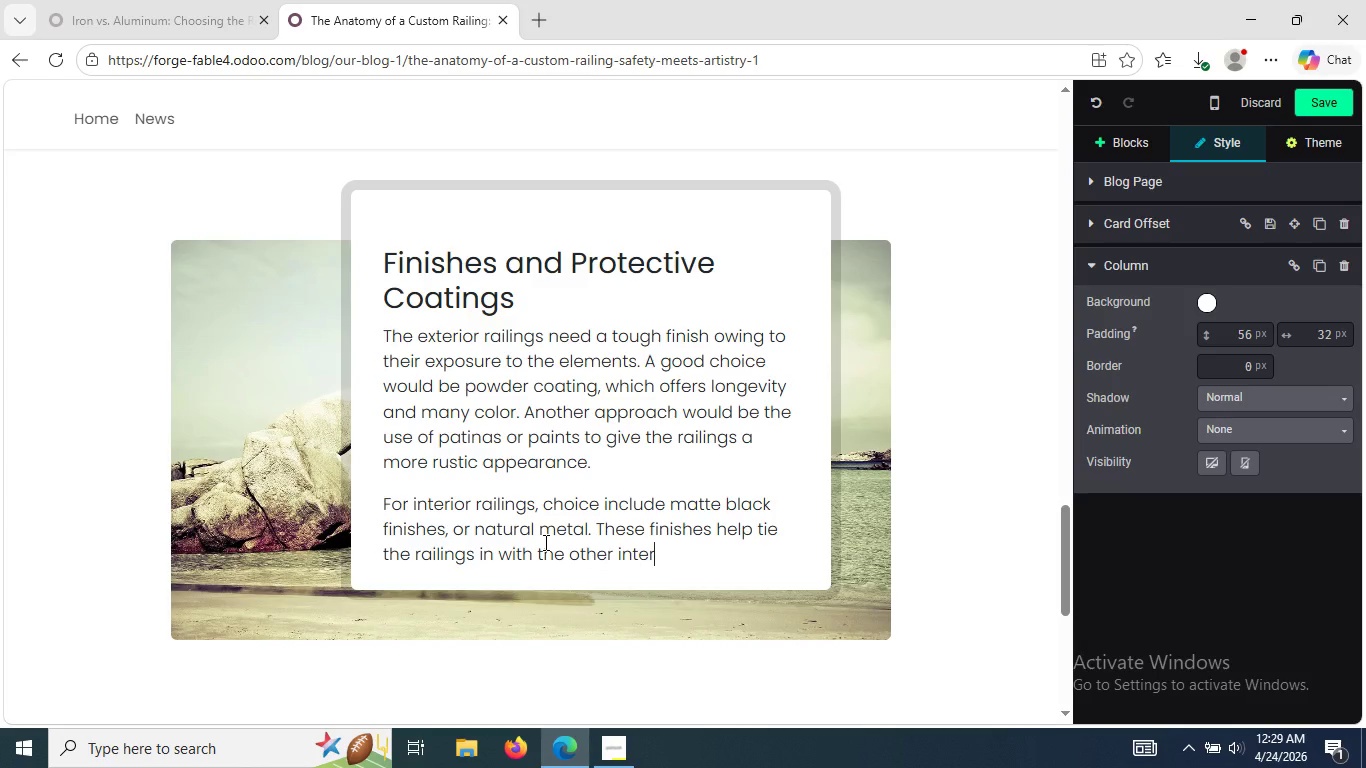 
type(ior fittings.)
 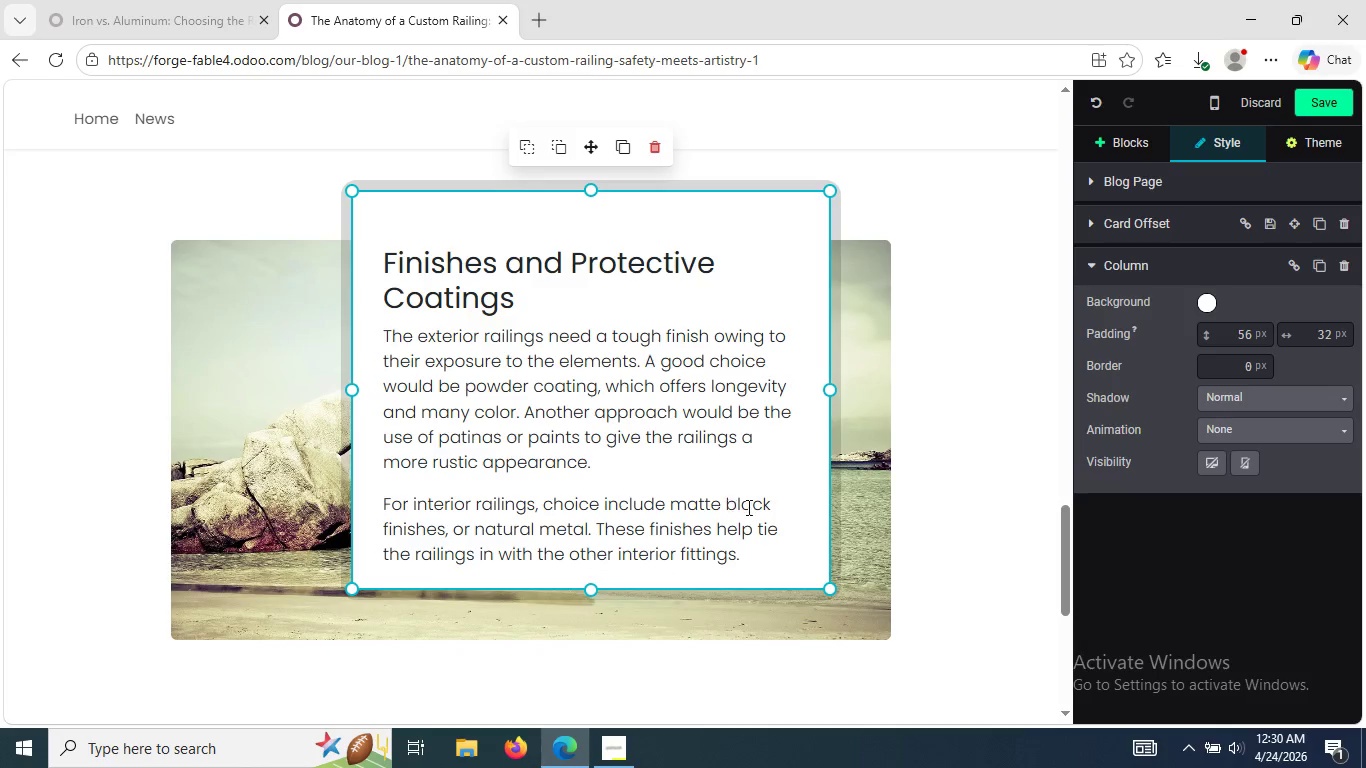 
left_click([936, 486])
 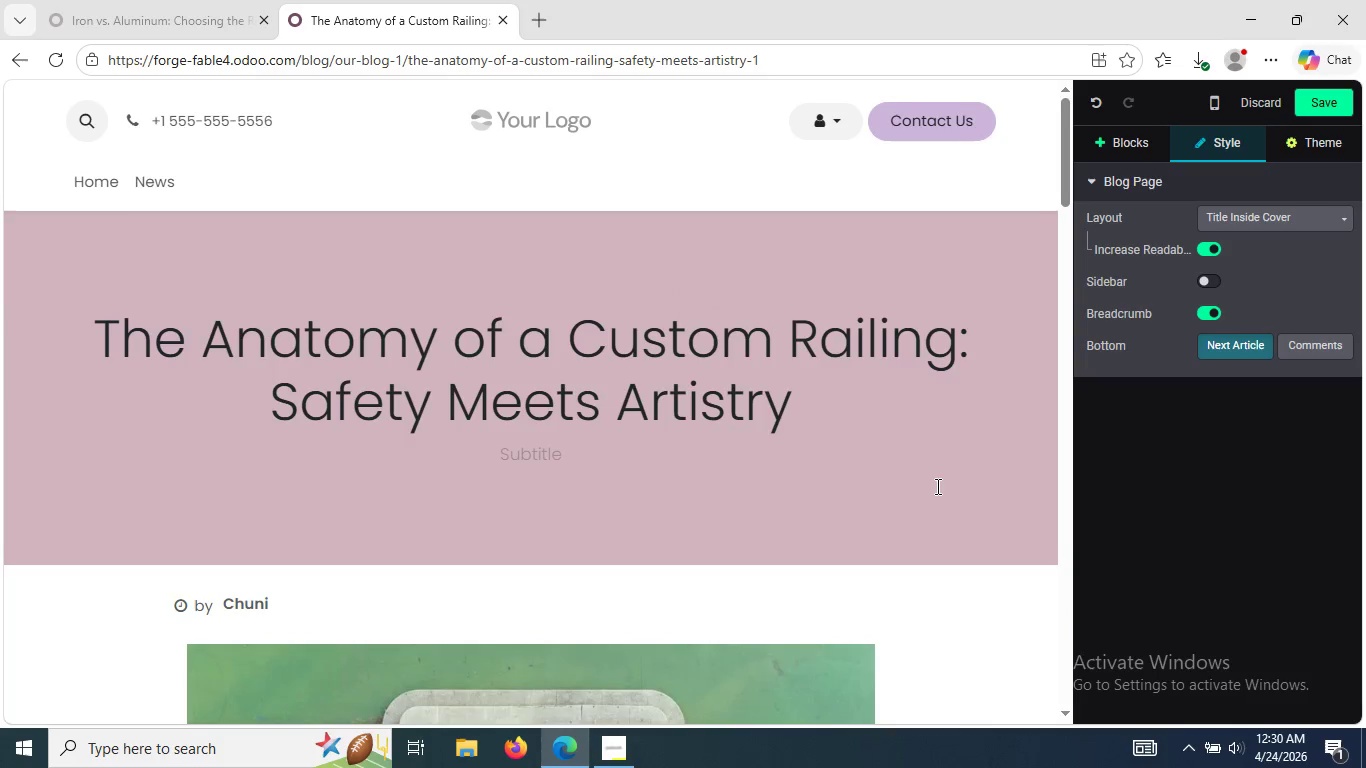 
wait(11.14)
 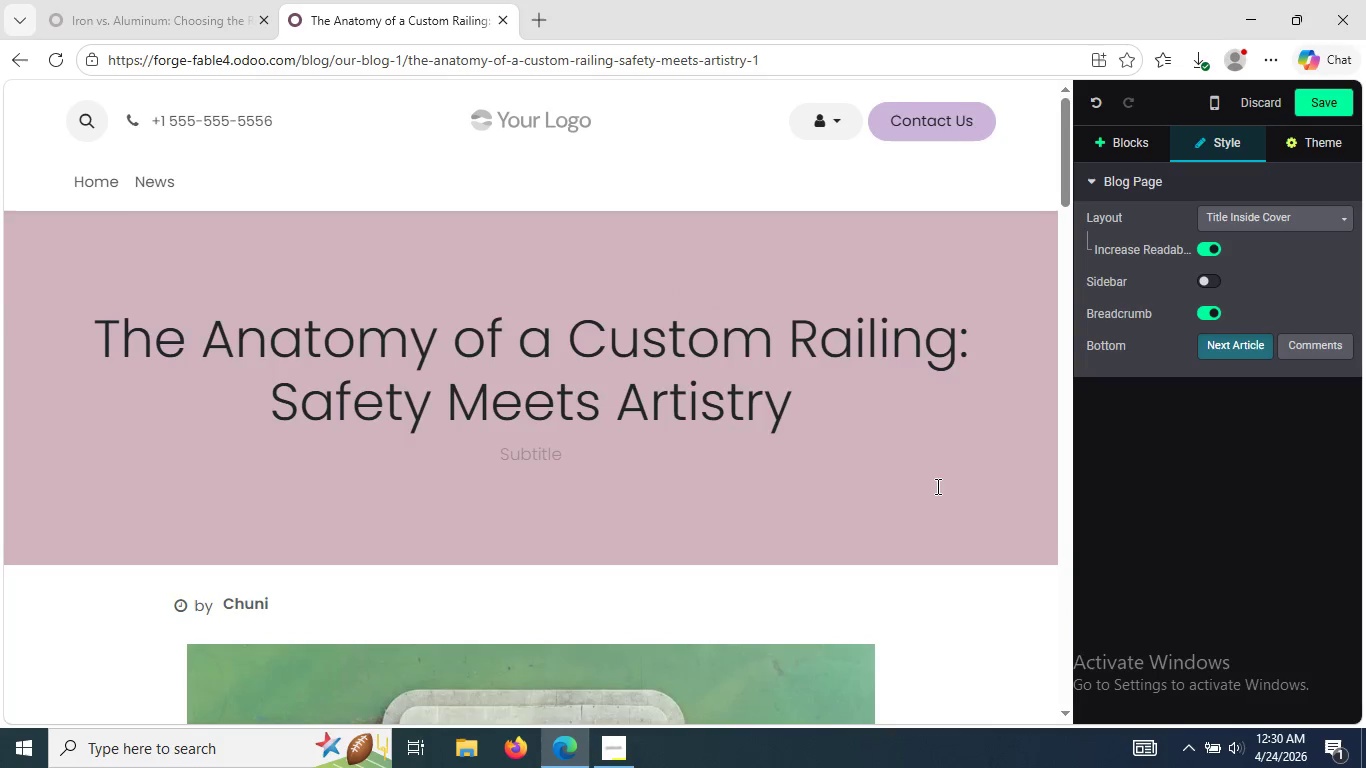 
left_click([936, 486])
 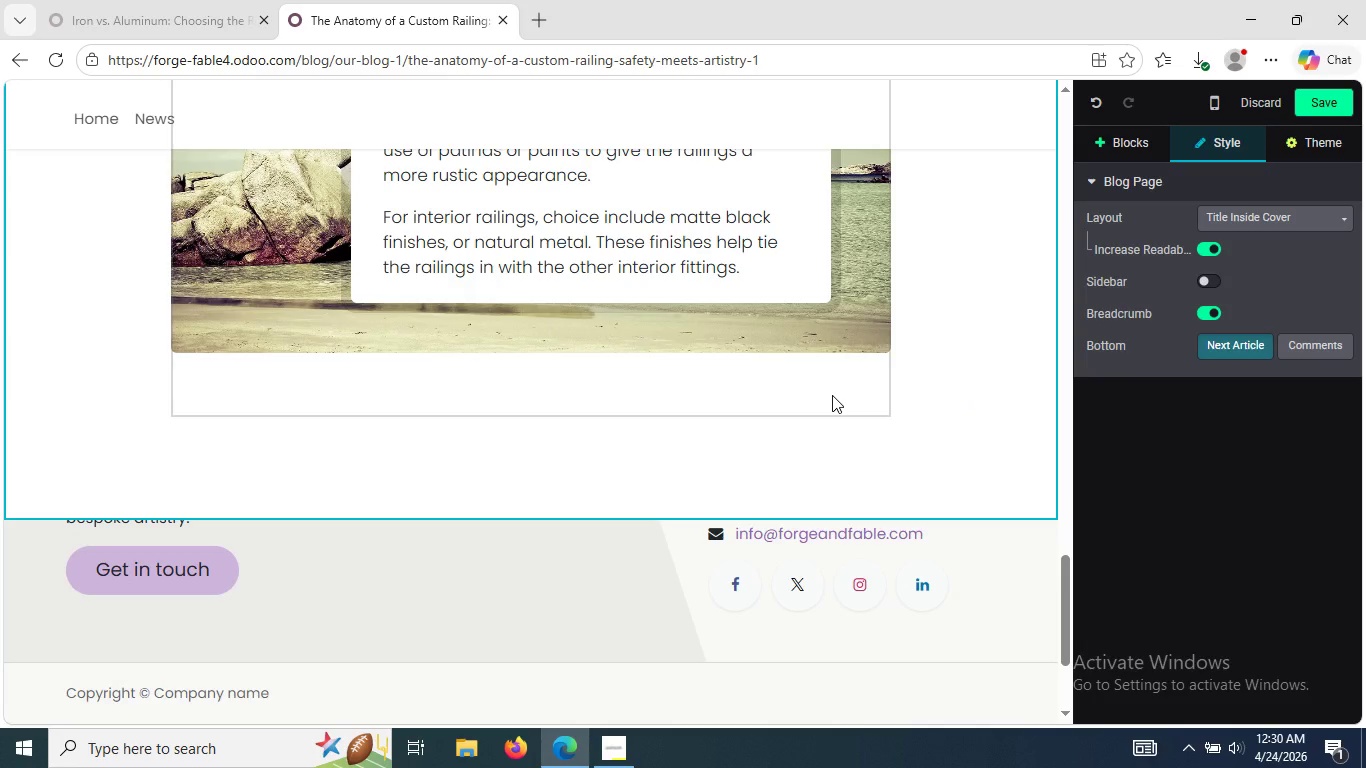 
wait(20.97)
 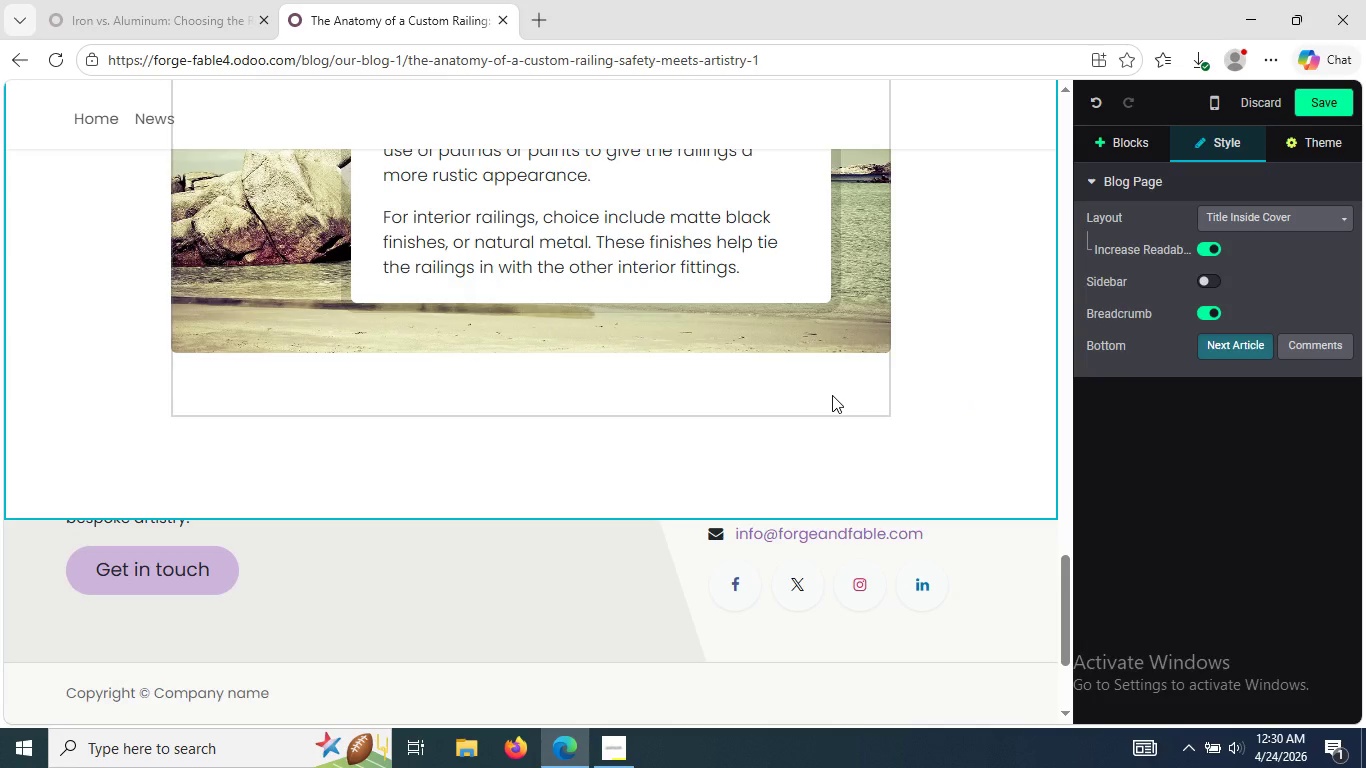 
left_click([1114, 156])
 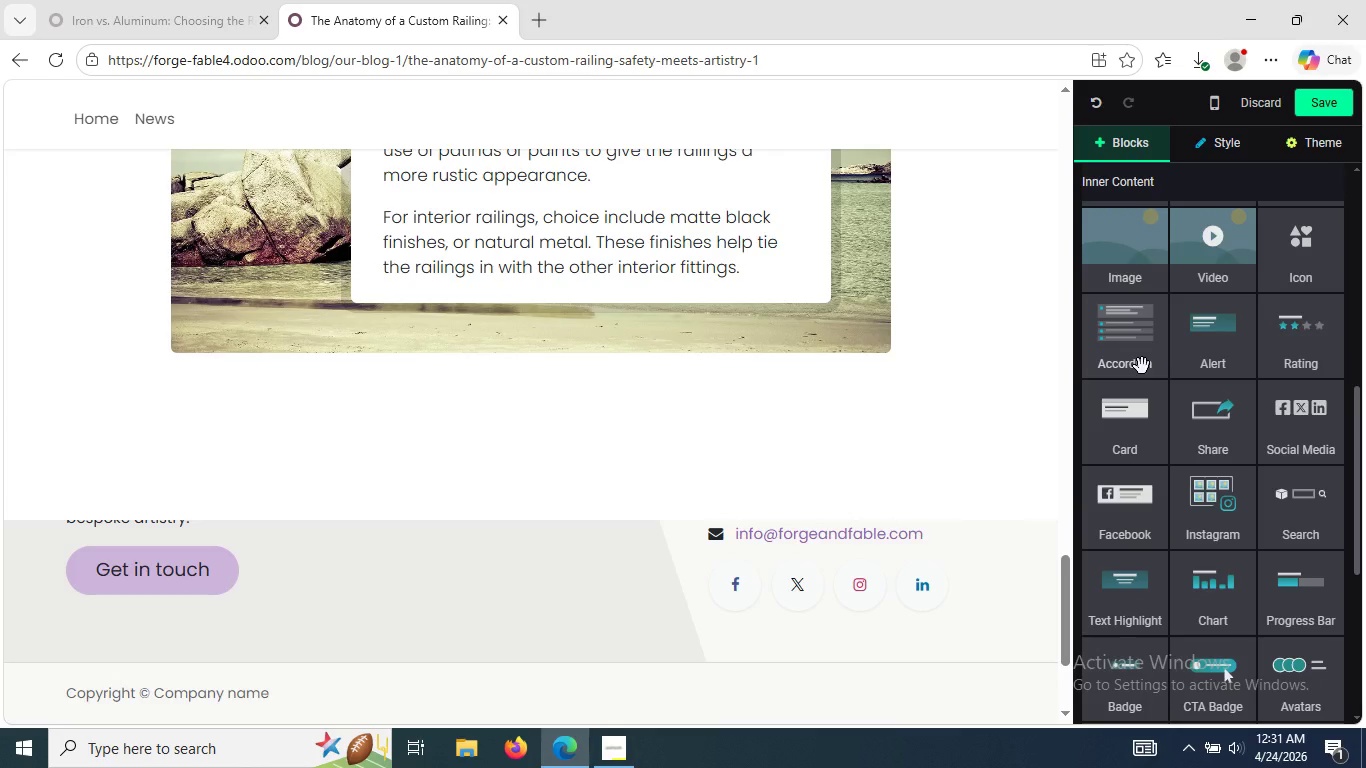 
wait(29.31)
 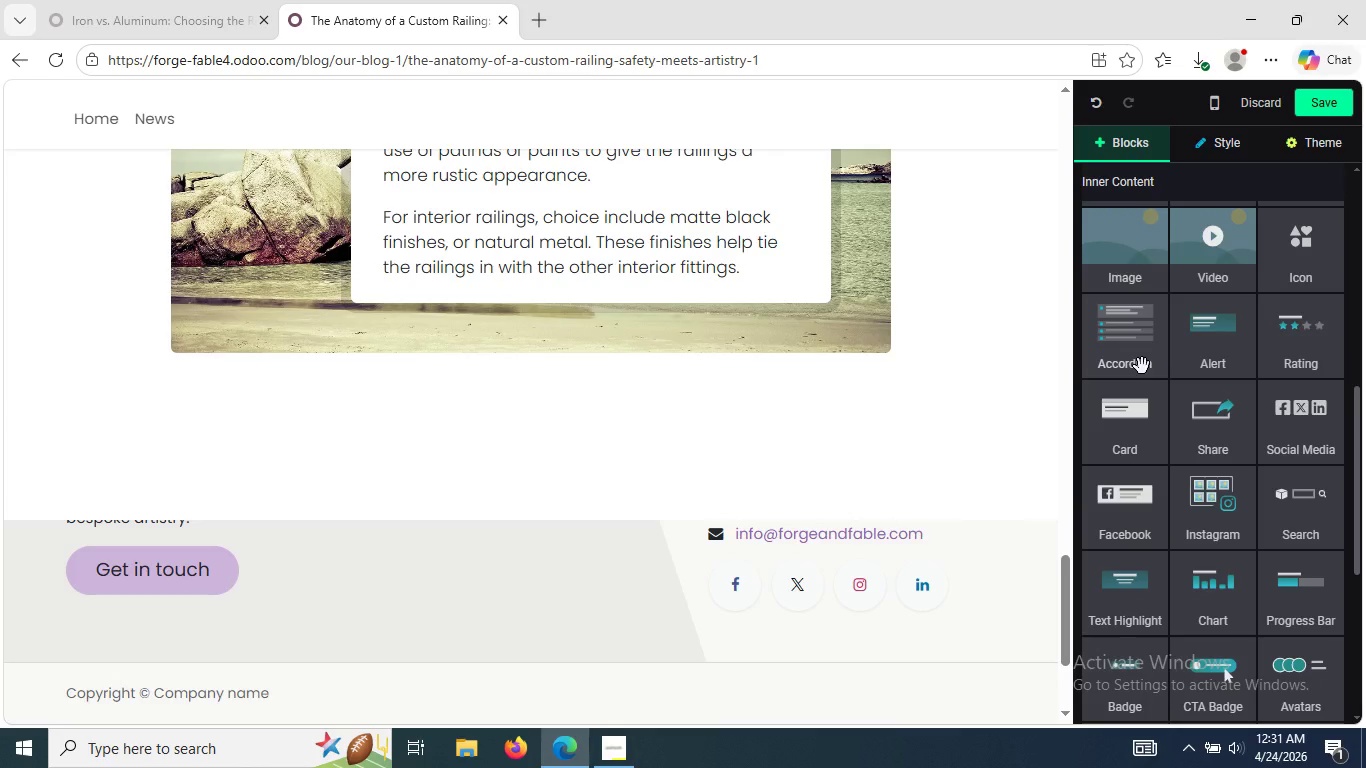 
mouse_move([1118, 521])
 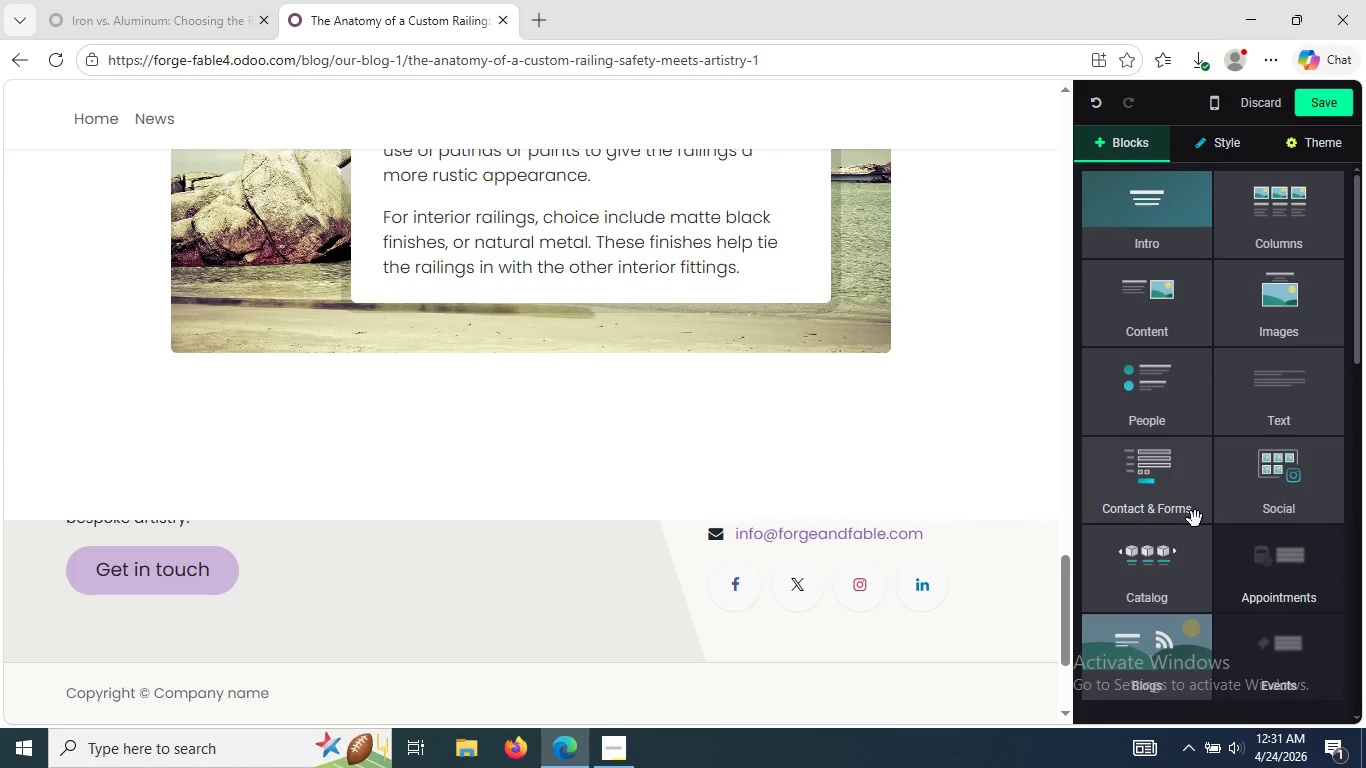 
wait(7.65)
 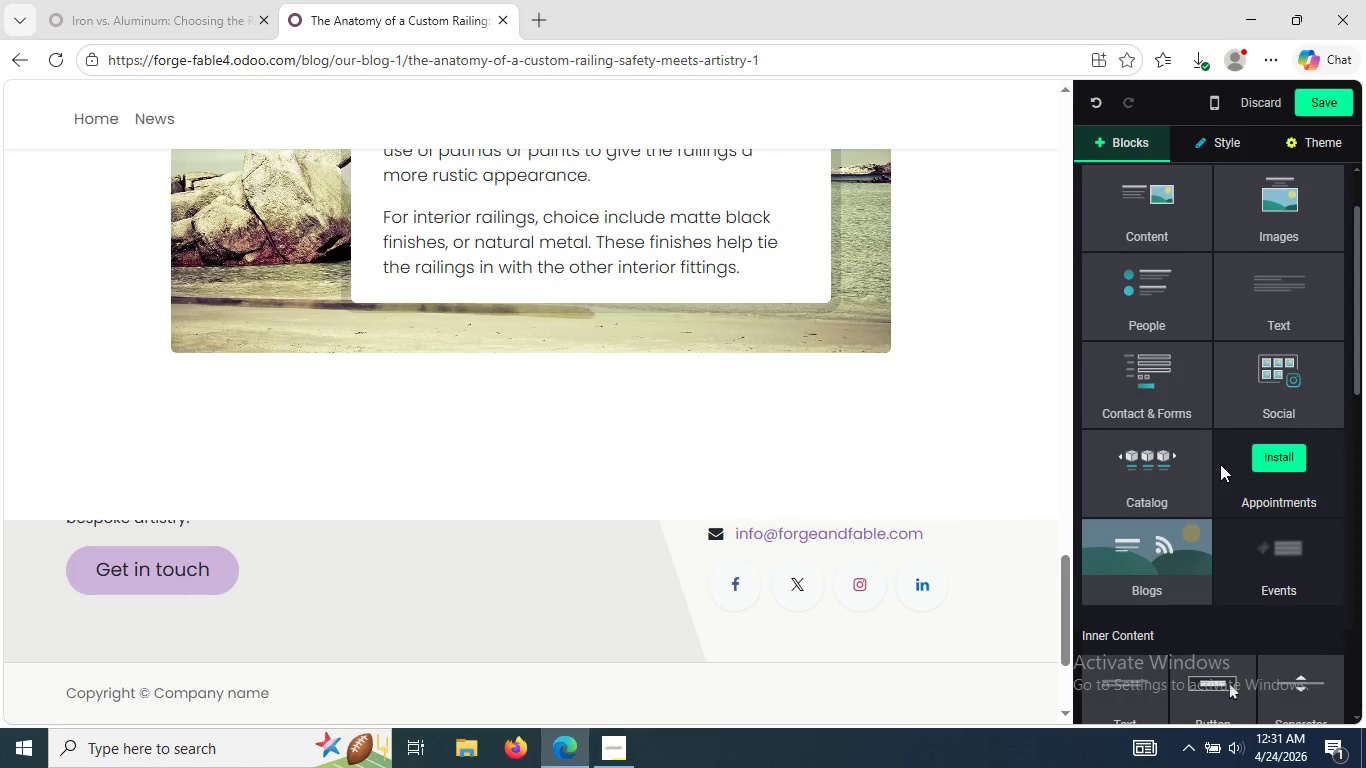 
left_click([1182, 515])
 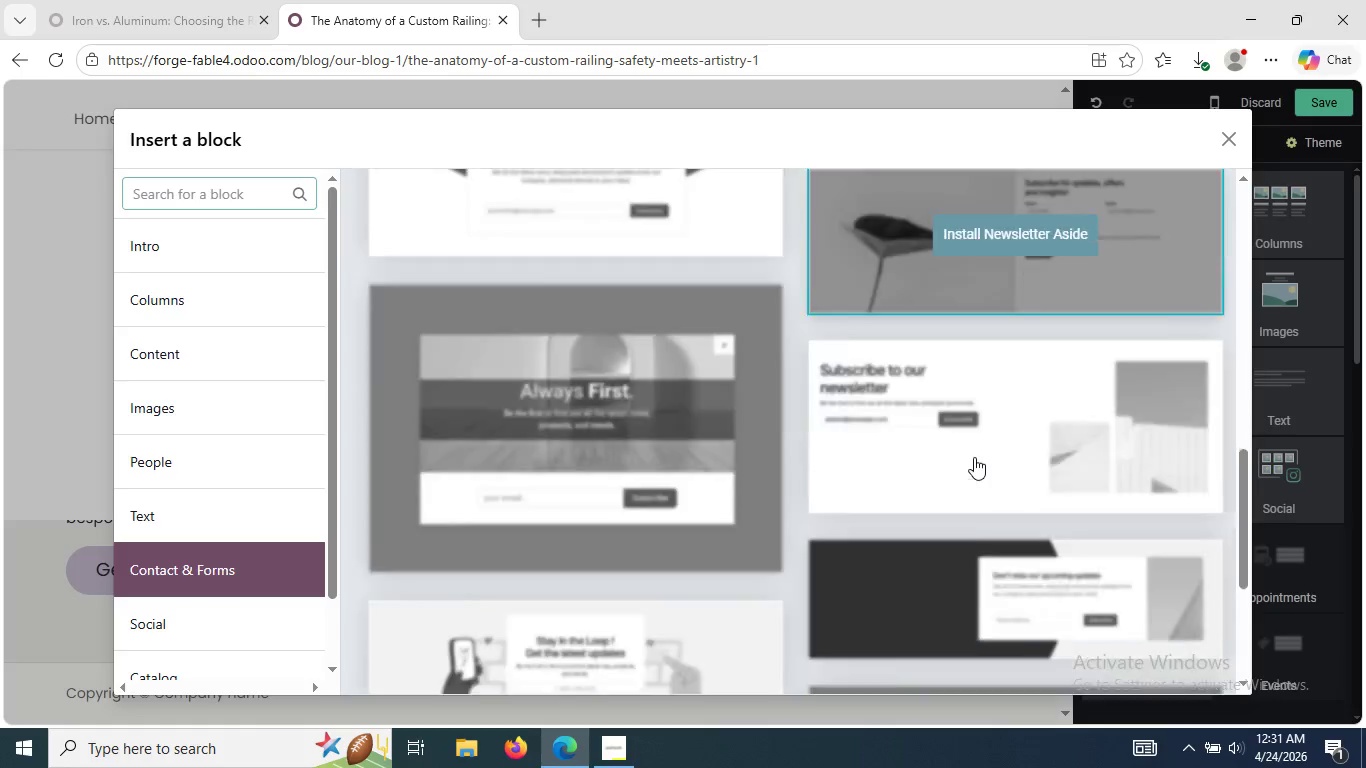 
wait(14.56)
 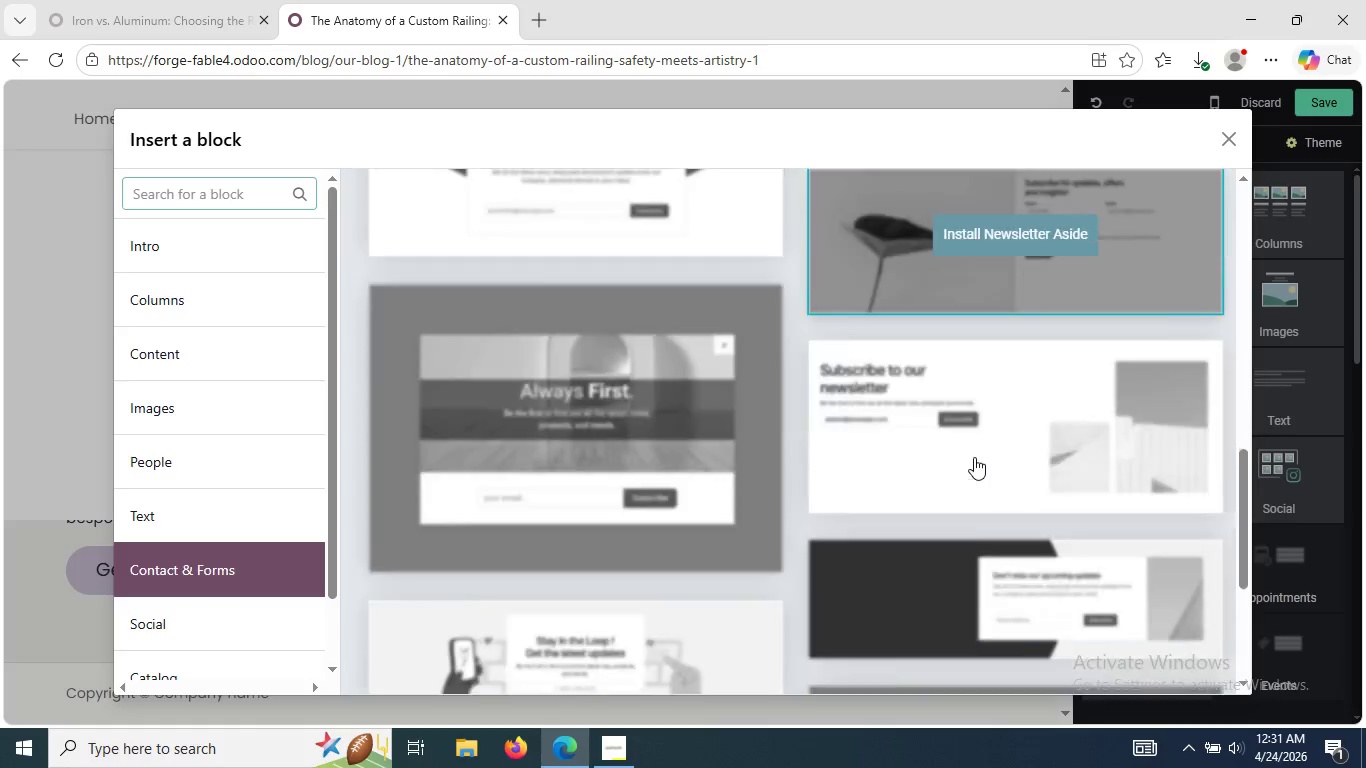 
left_click([1229, 153])
 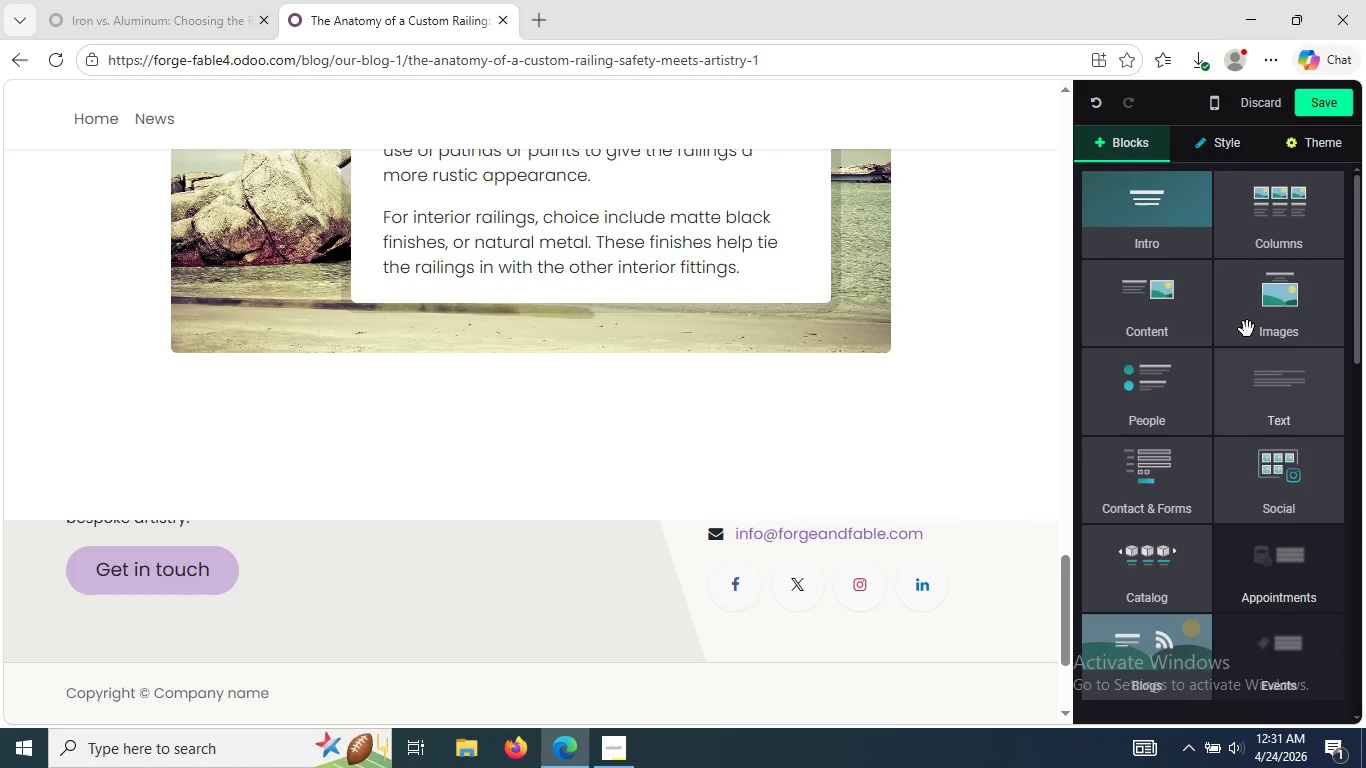 
left_click([1274, 235])
 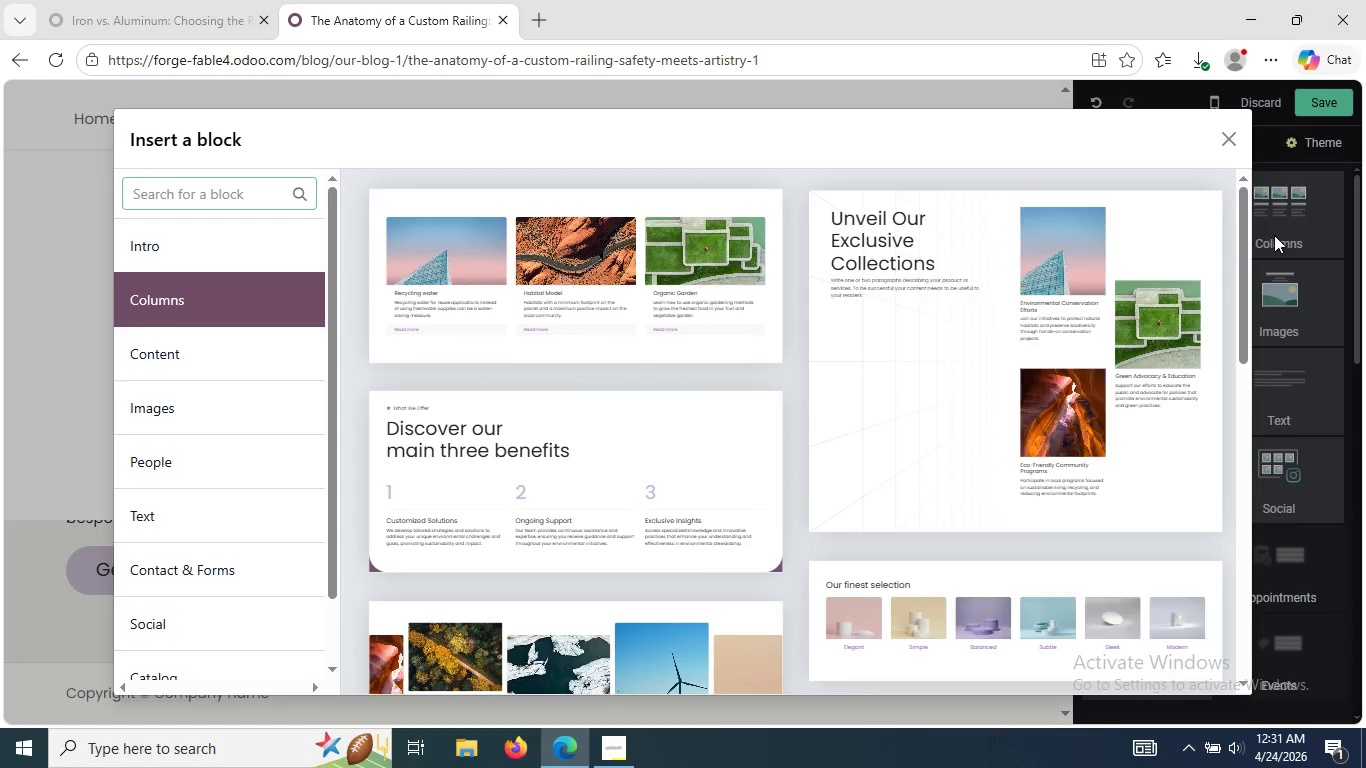 
mouse_move([1117, 465])
 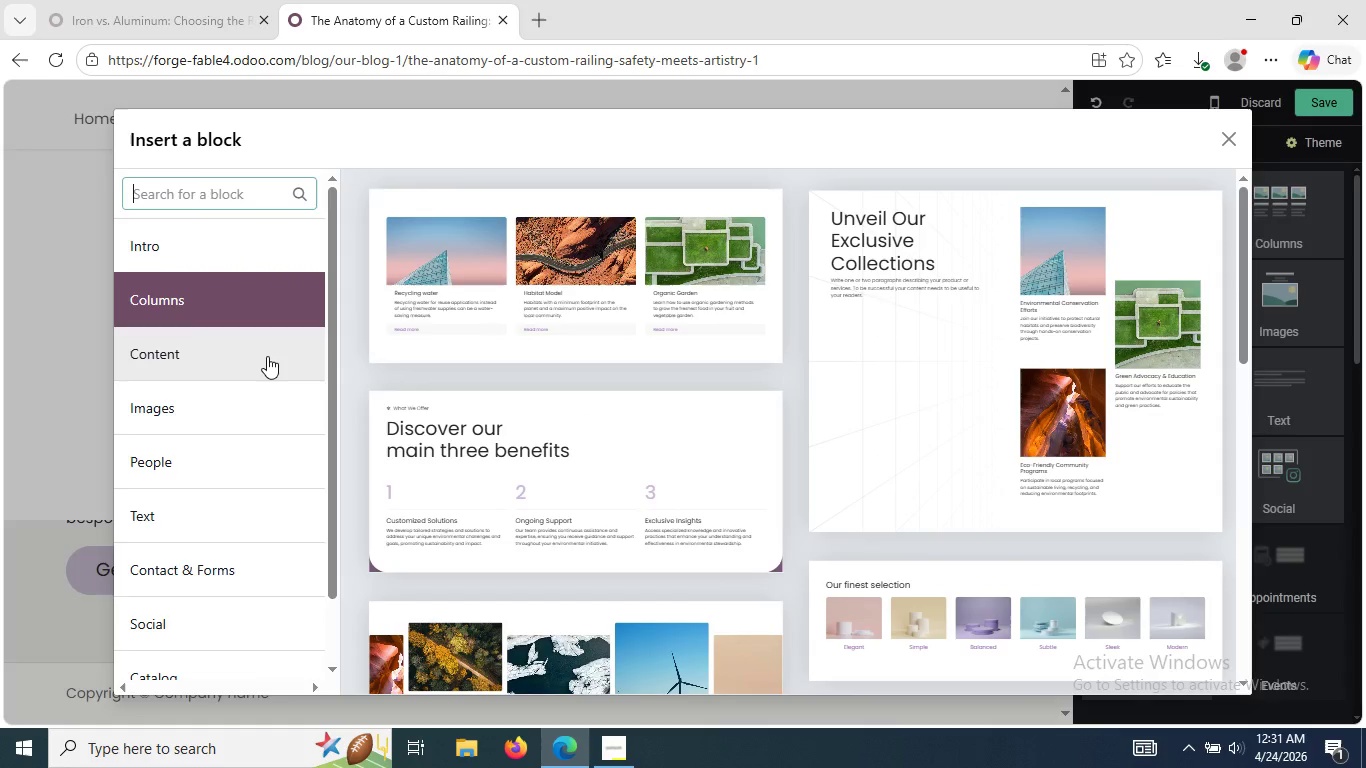 
left_click([267, 356])
 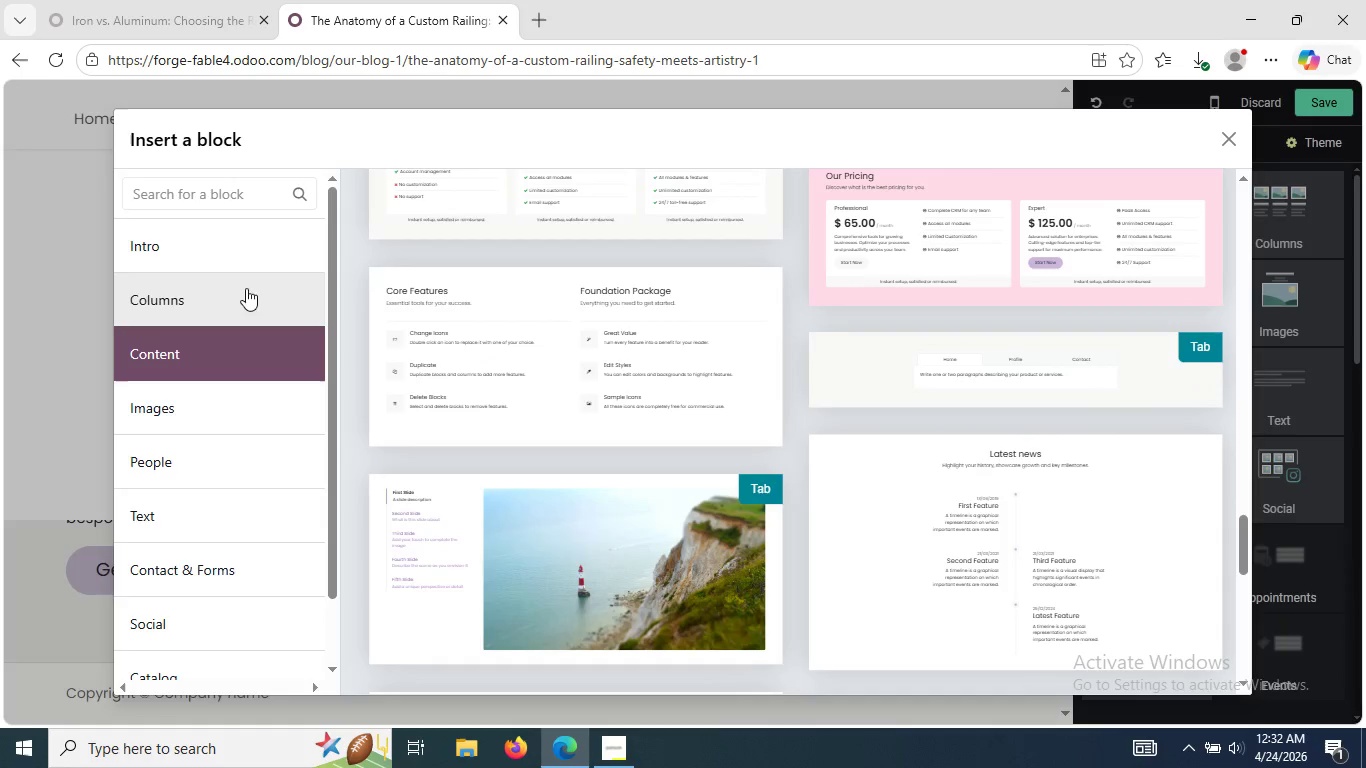 
wait(32.48)
 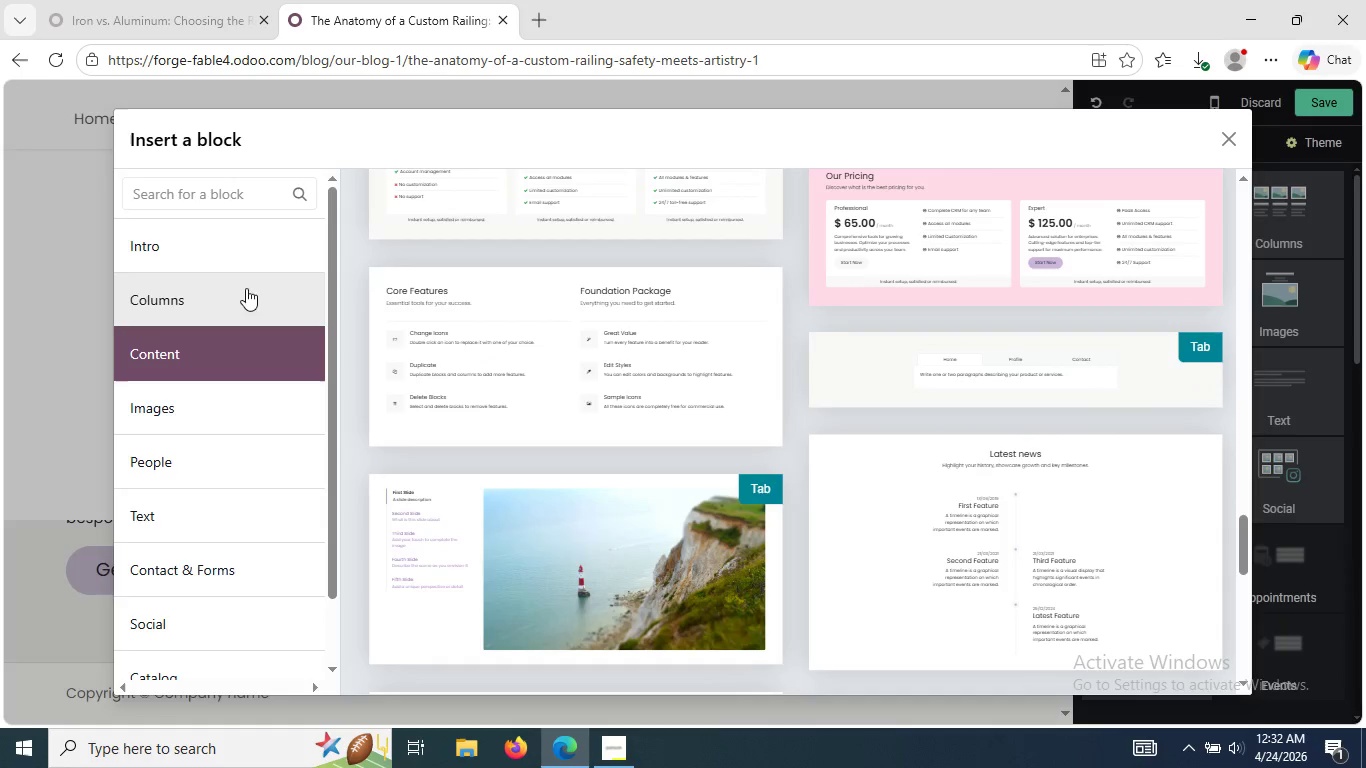 
left_click([240, 402])
 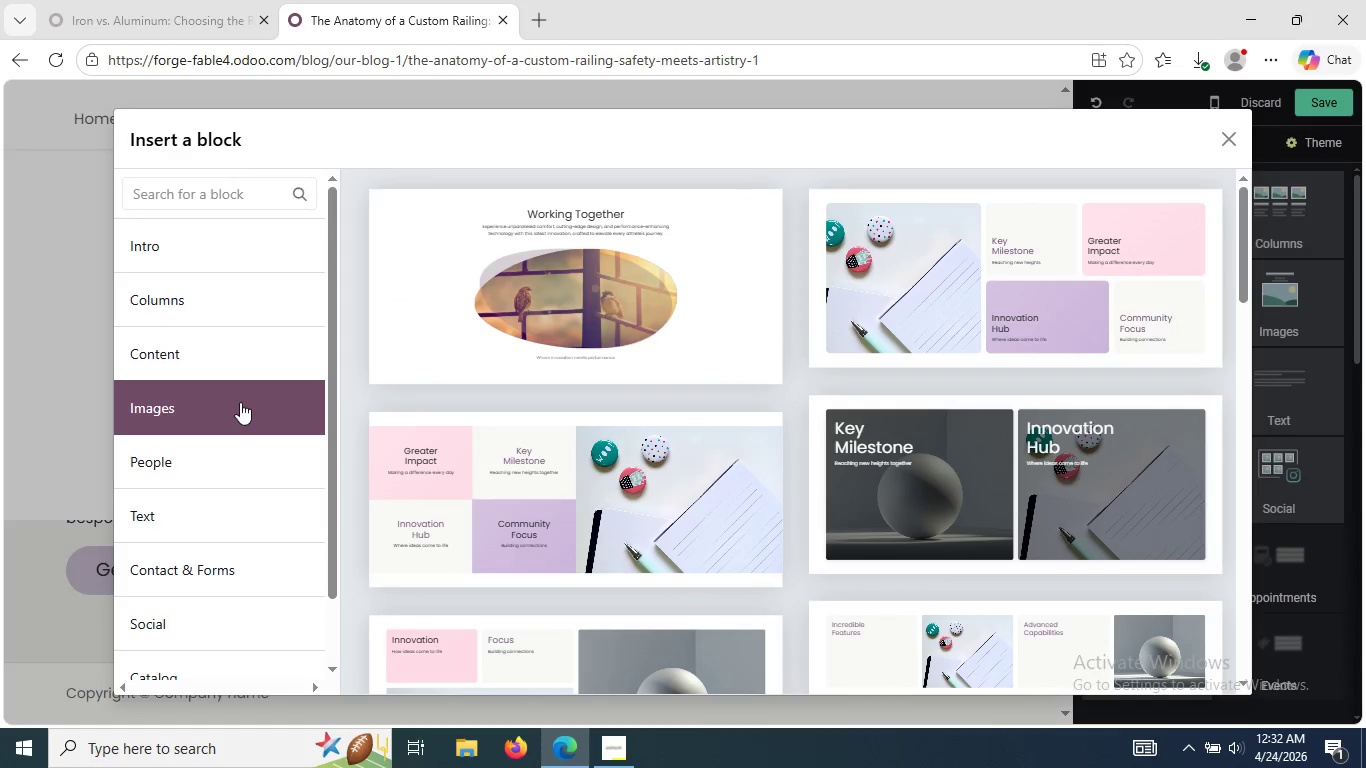 
mouse_move([629, 463])
 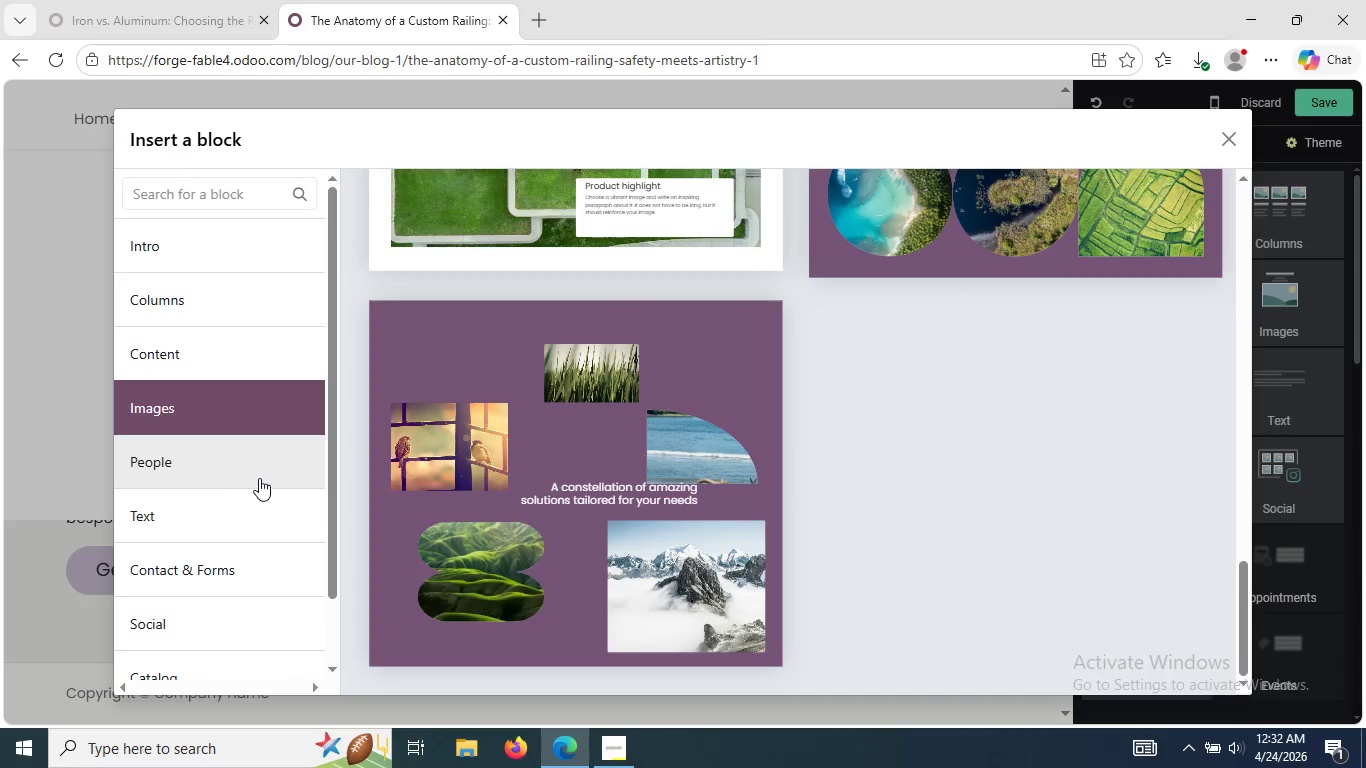 
left_click([259, 478])
 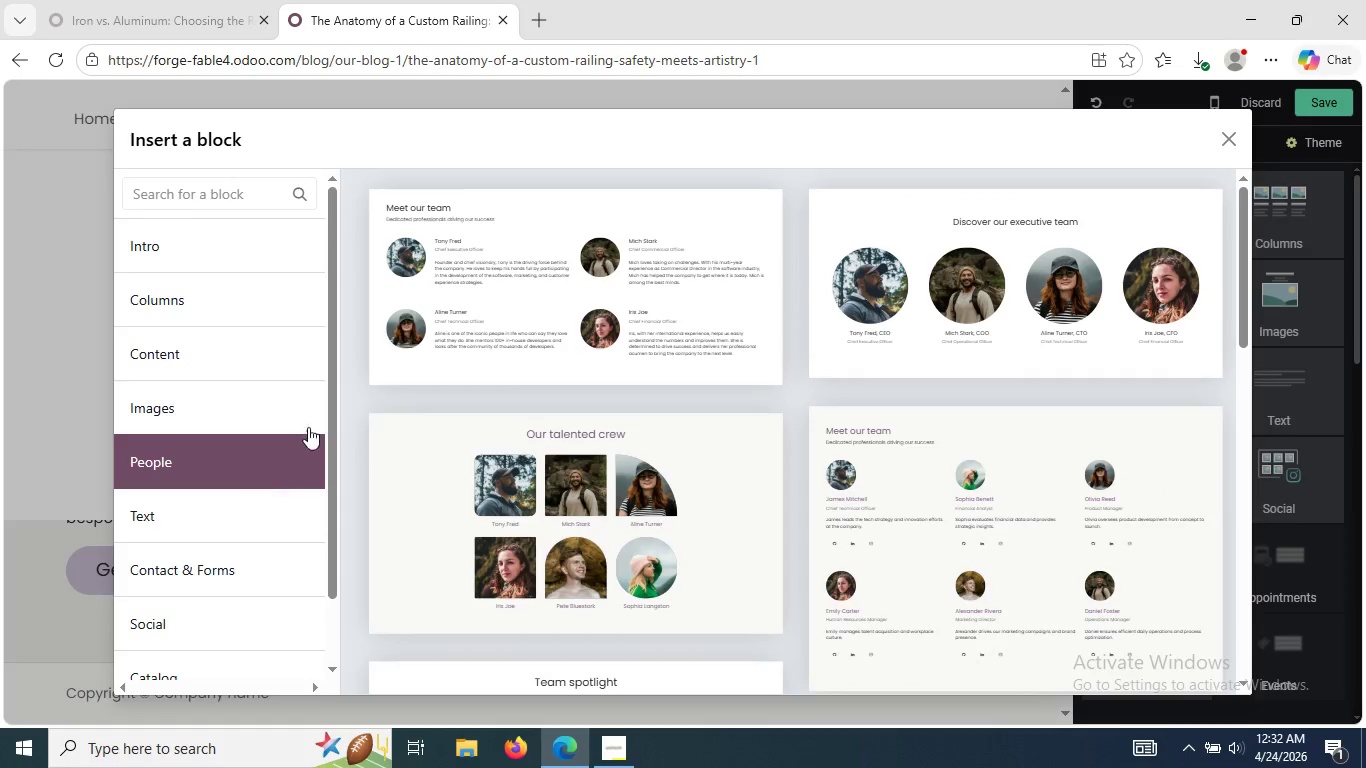 
mouse_move([598, 416])
 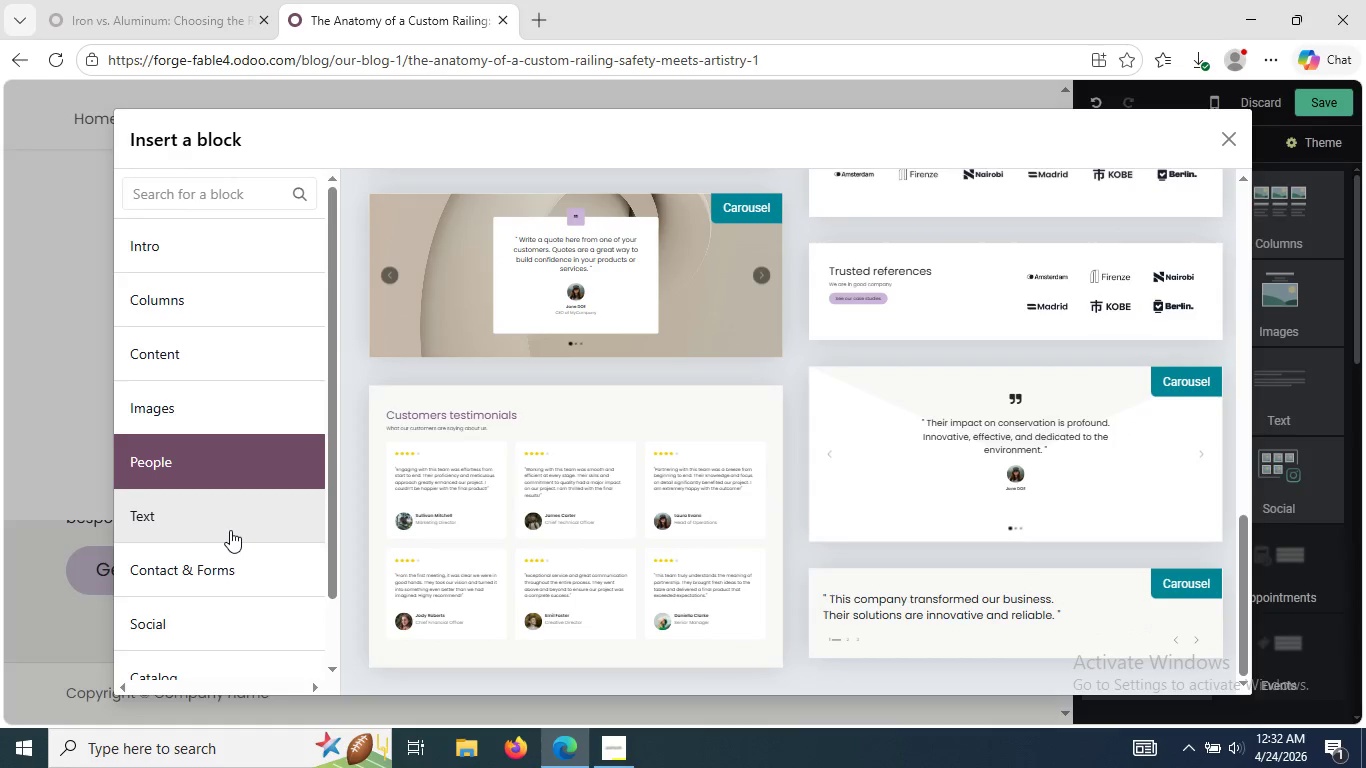 
left_click([230, 530])
 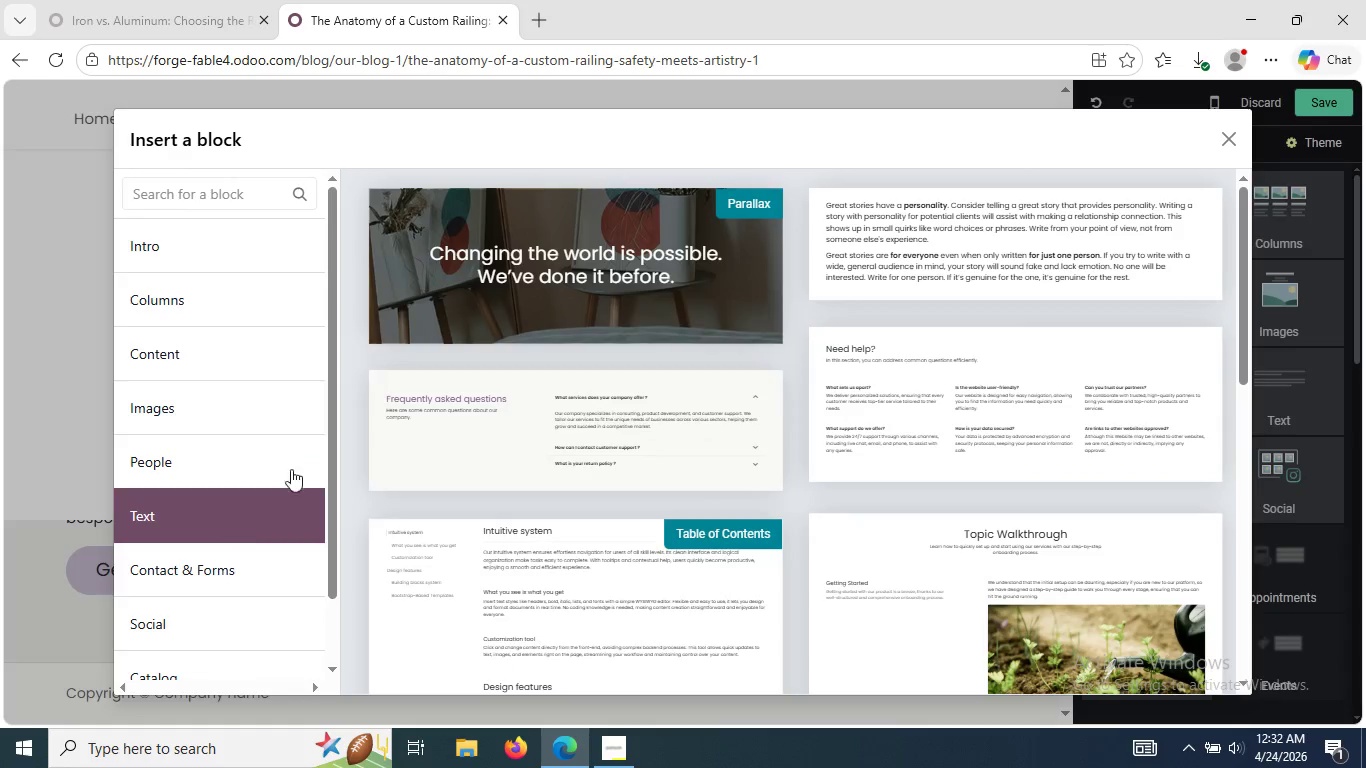 
mouse_move([634, 433])
 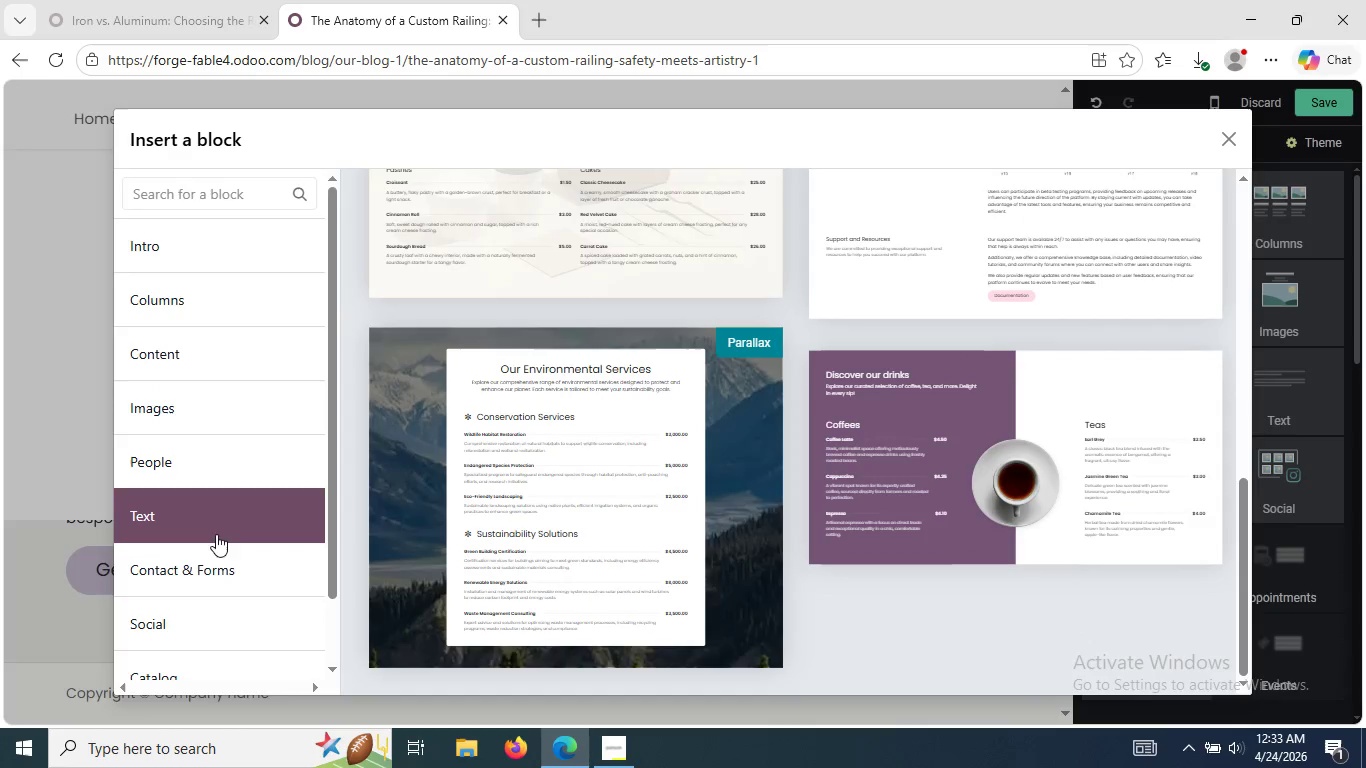 
mouse_move([693, 377])
 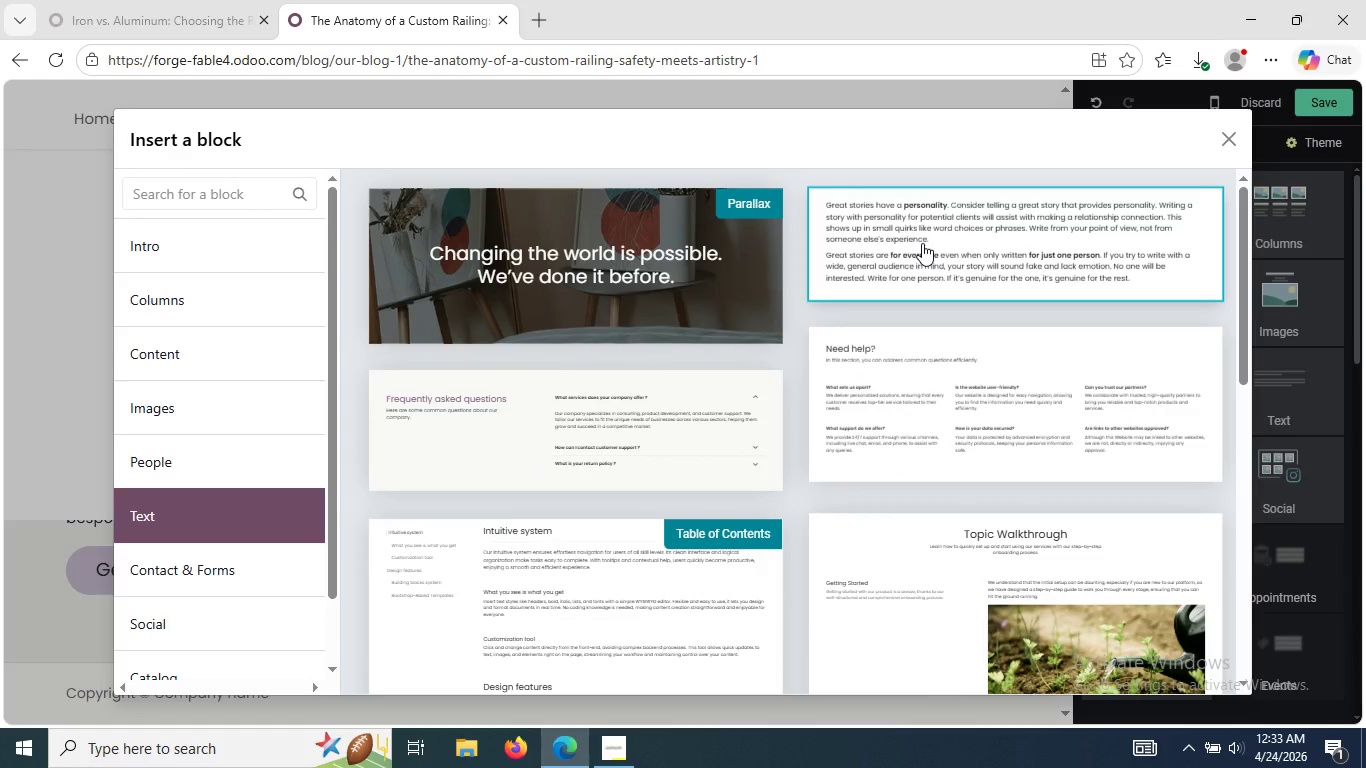 
left_click([922, 243])
 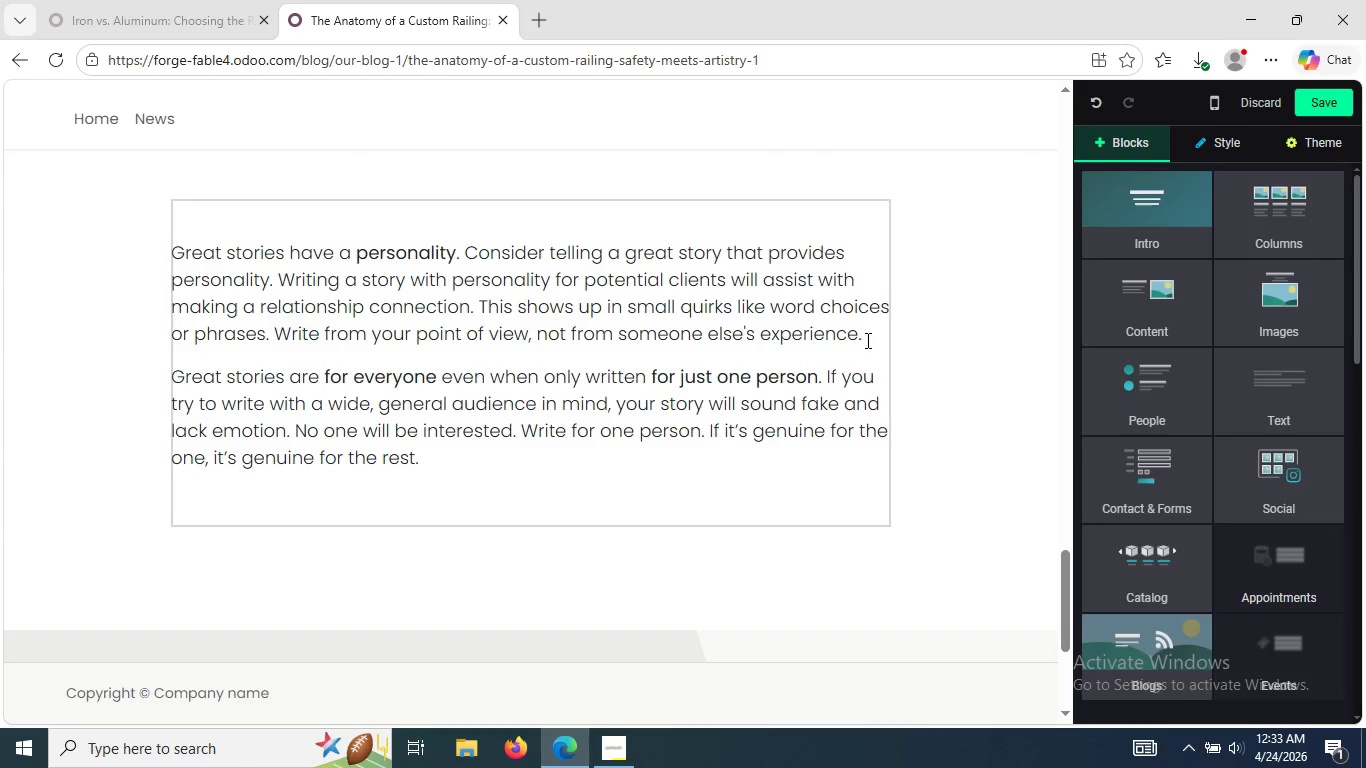 
left_click_drag(start_coordinate=[866, 340], to_coordinate=[180, 253])
 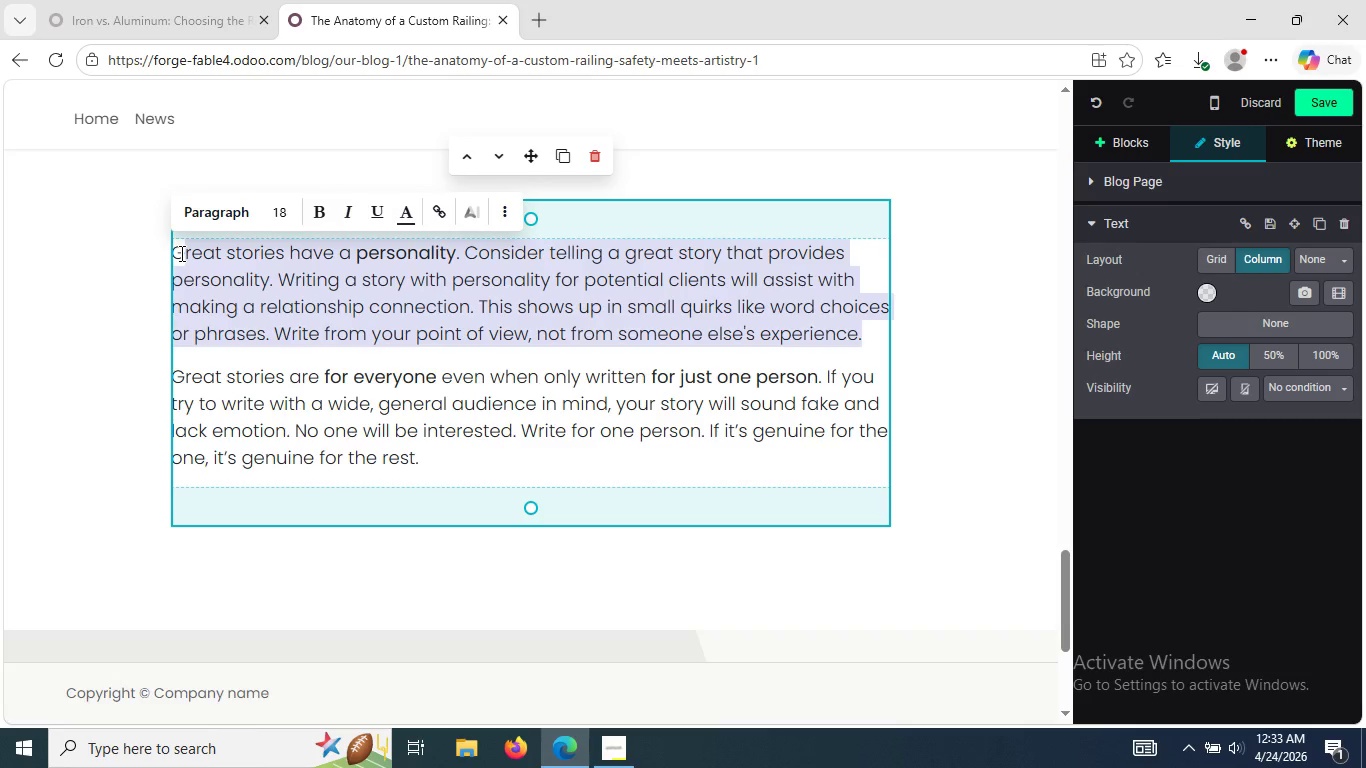 
key(Backspace)
 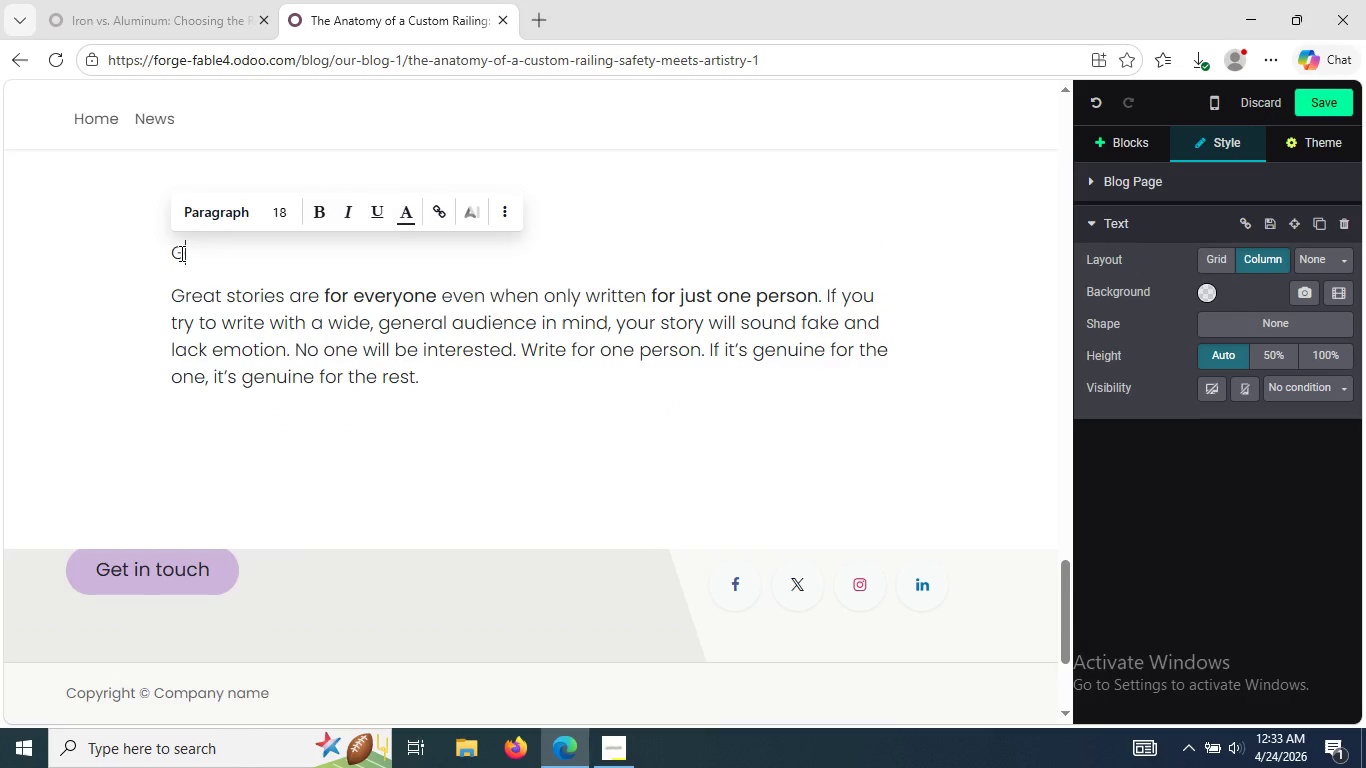 
key(Shift+D)
 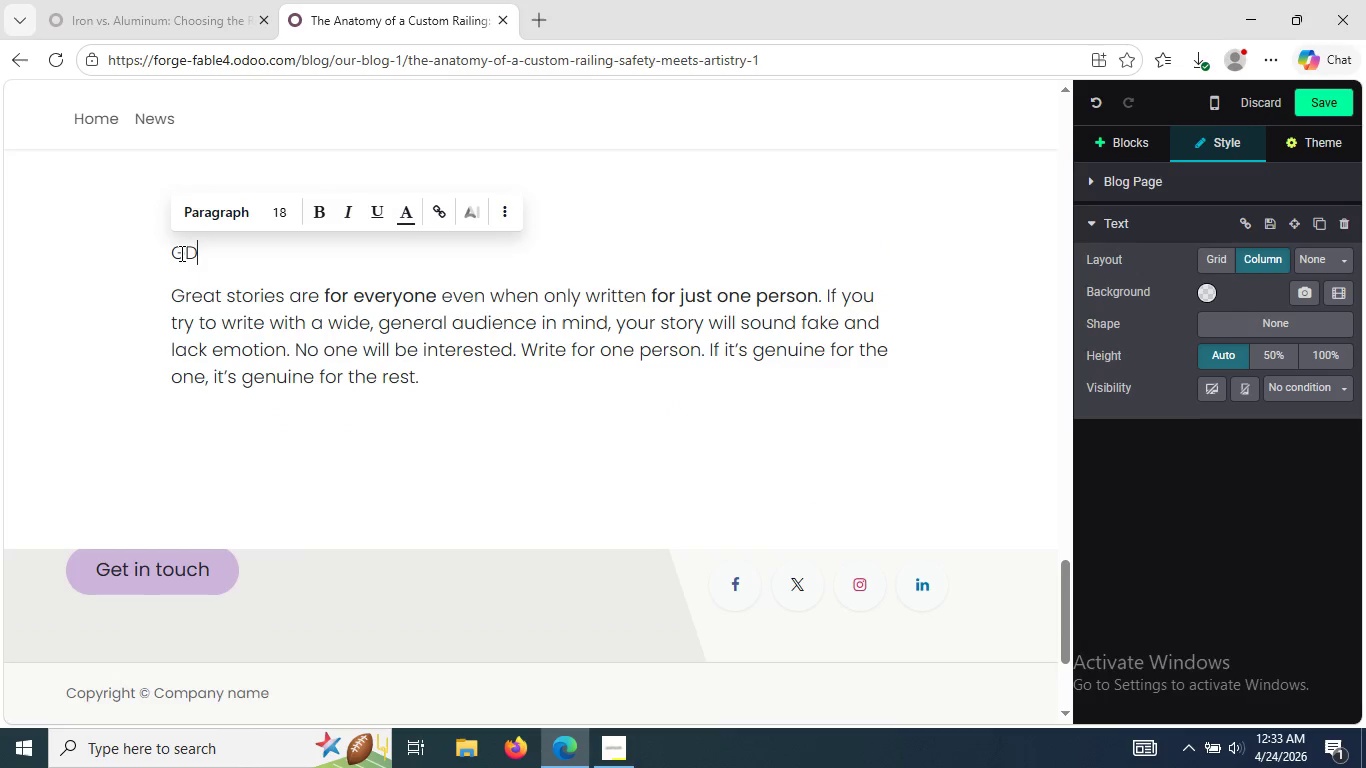 
key(ArrowLeft)
 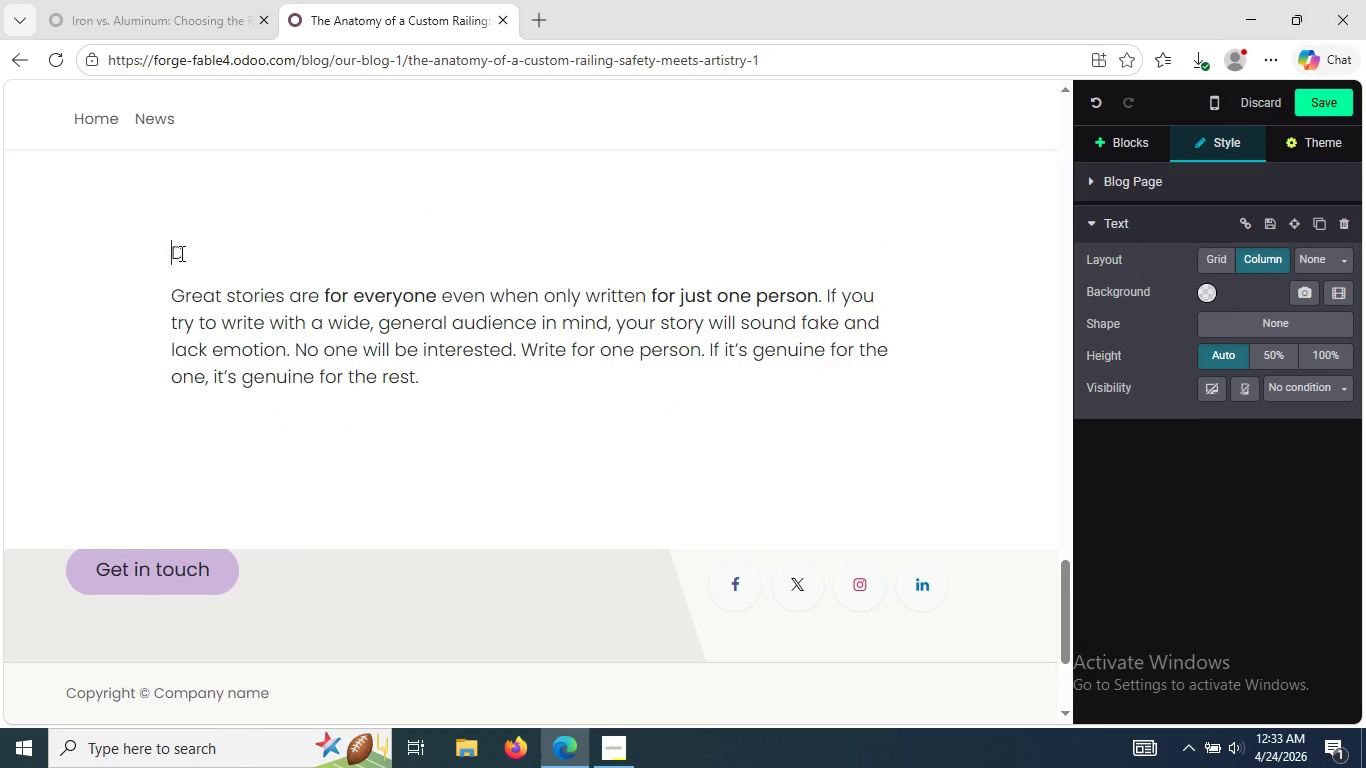 
key(Backspace)
 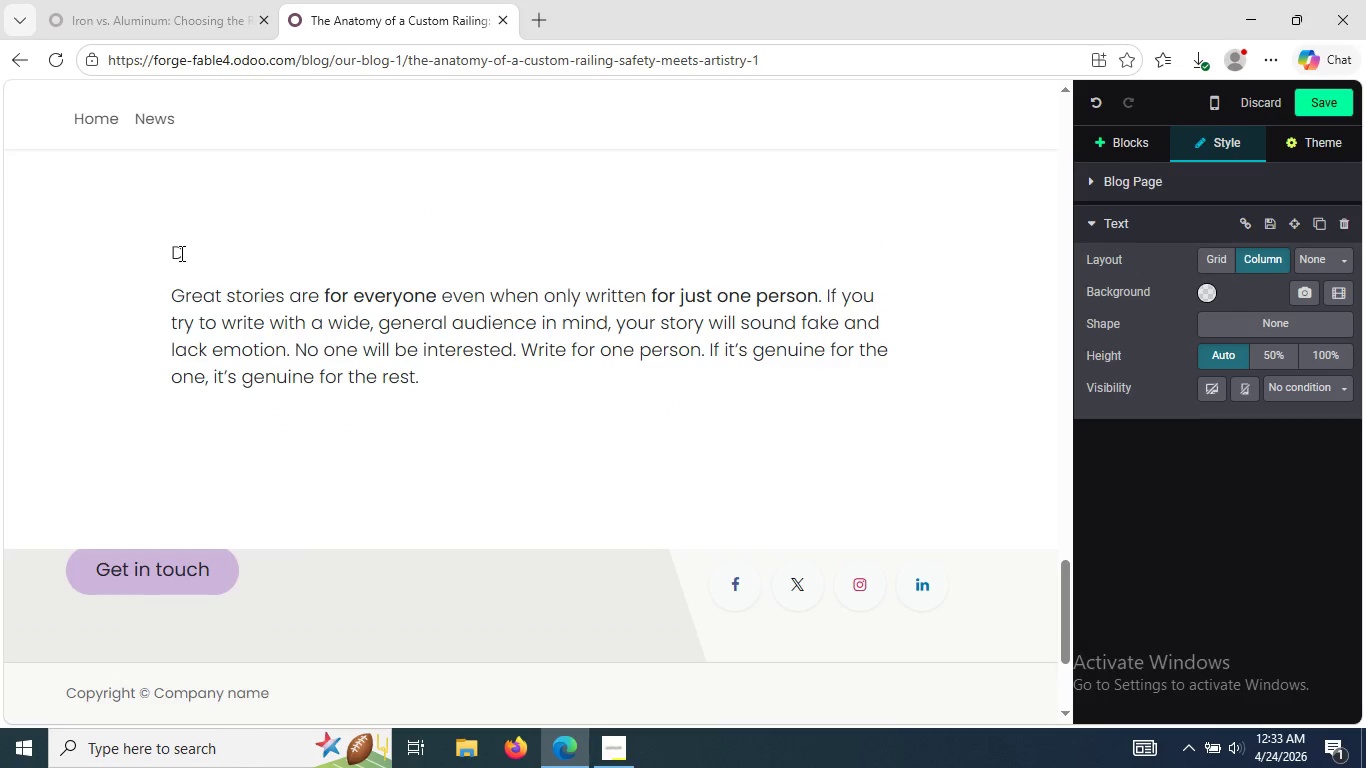 
key(ArrowRight)
 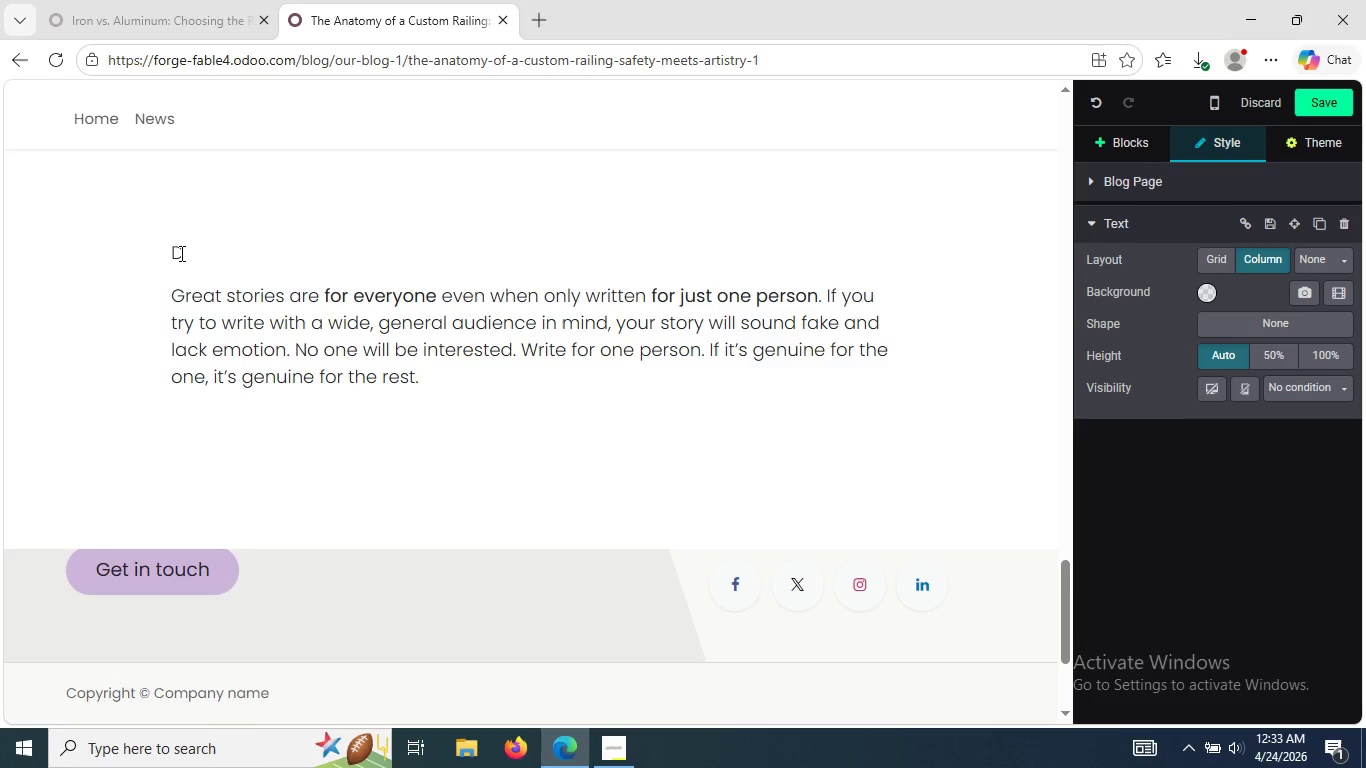 
type(esigning Your Cust)
 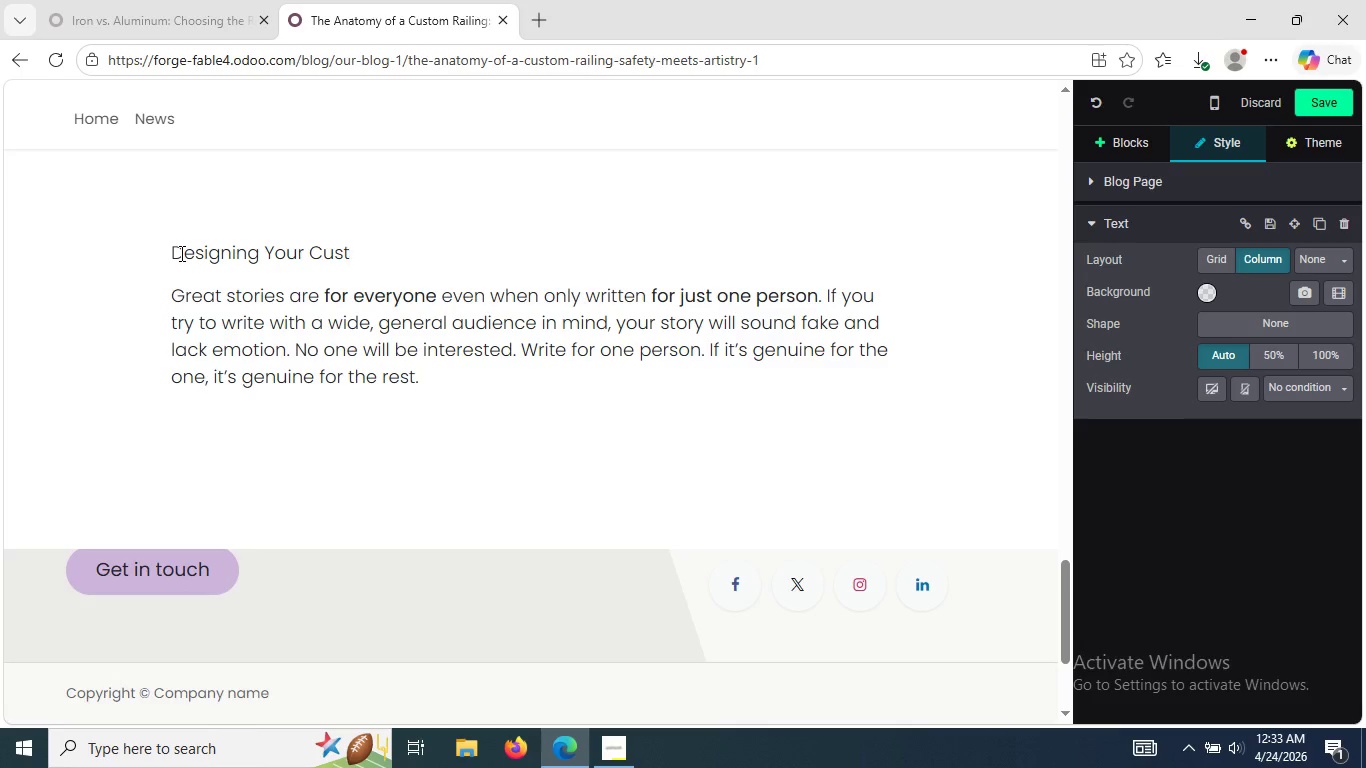 
type(om)
 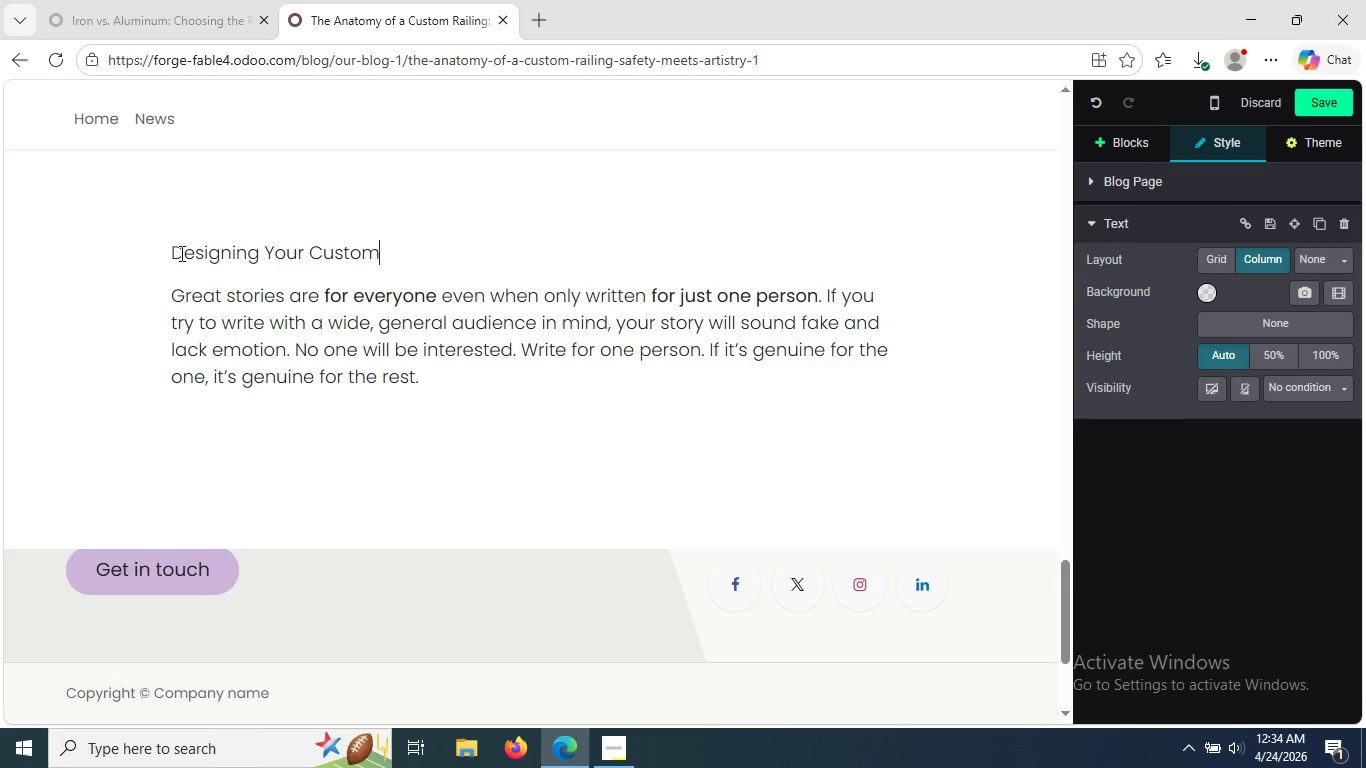 
wait(20.8)
 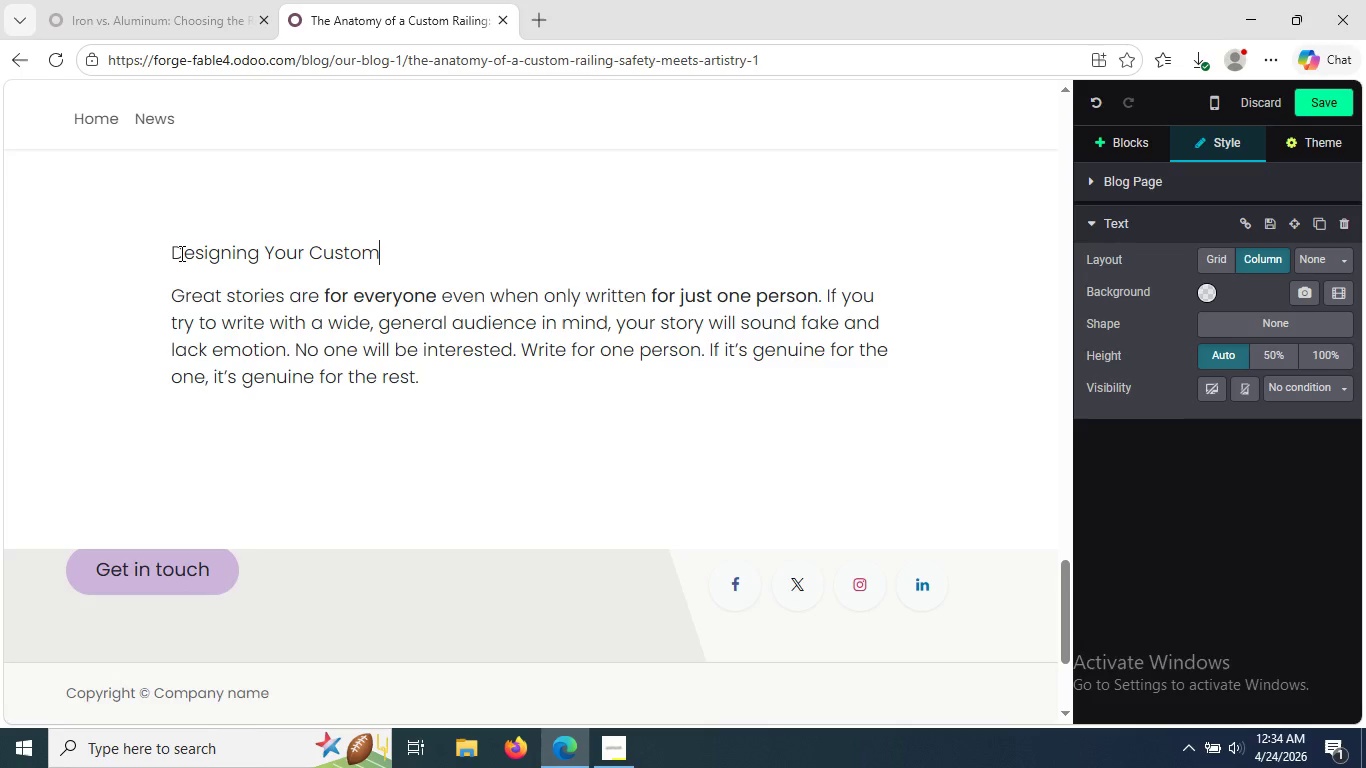 
type( Railing)
 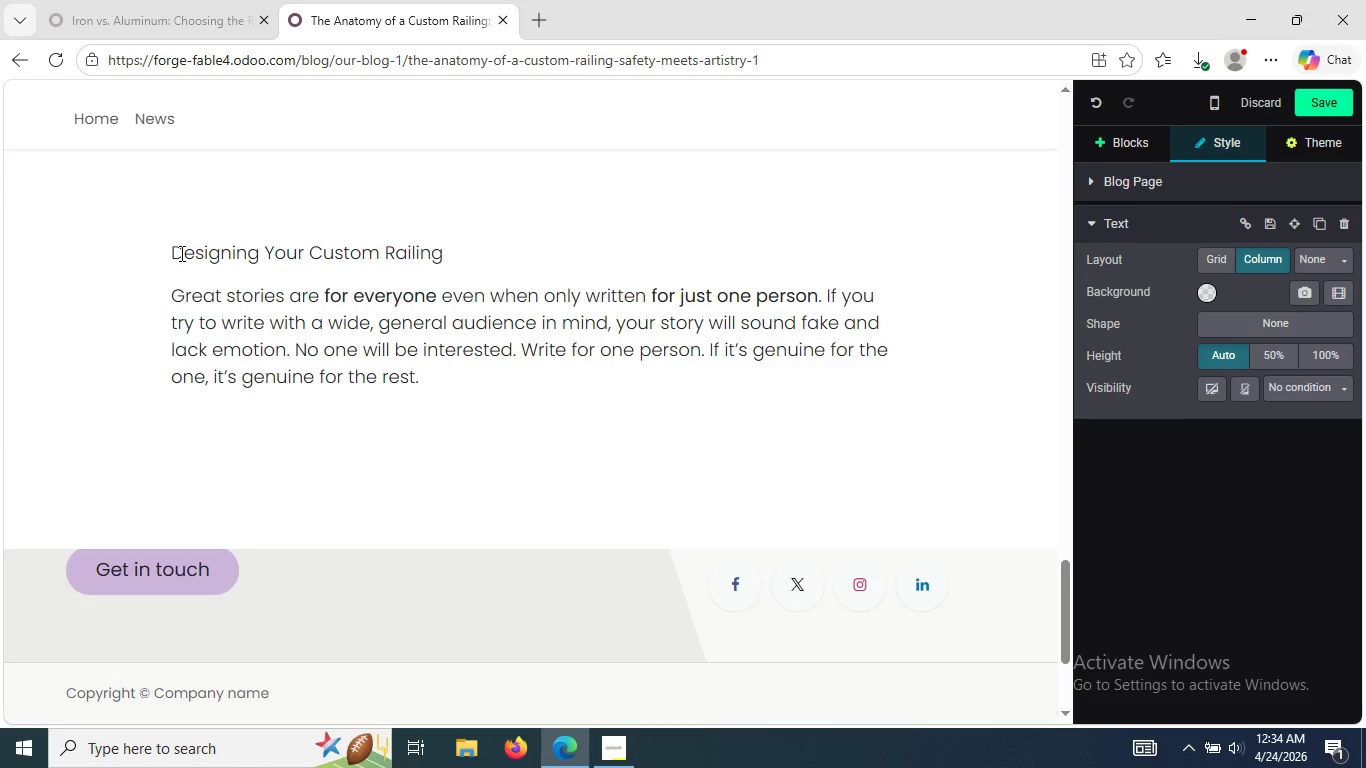 
left_click_drag(start_coordinate=[420, 383], to_coordinate=[147, 302])
 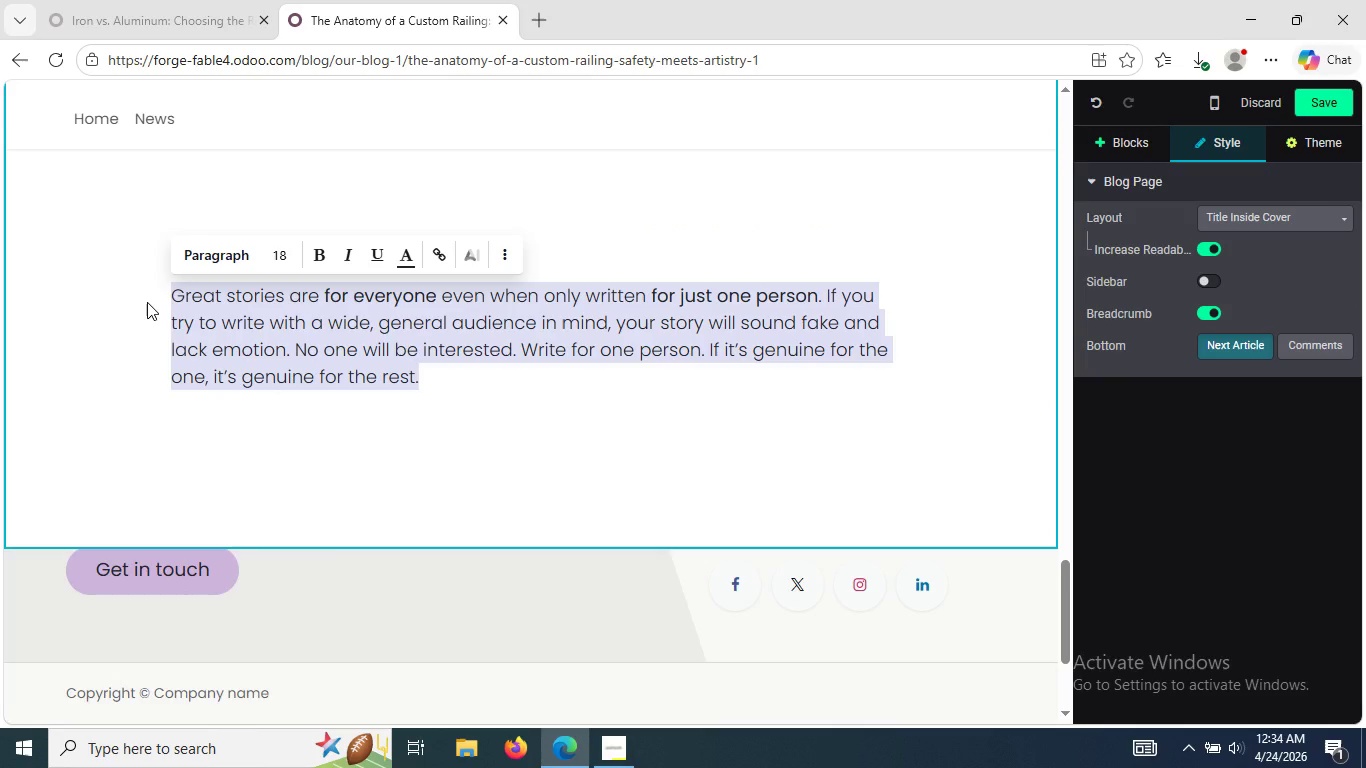 
key(Backspace)
 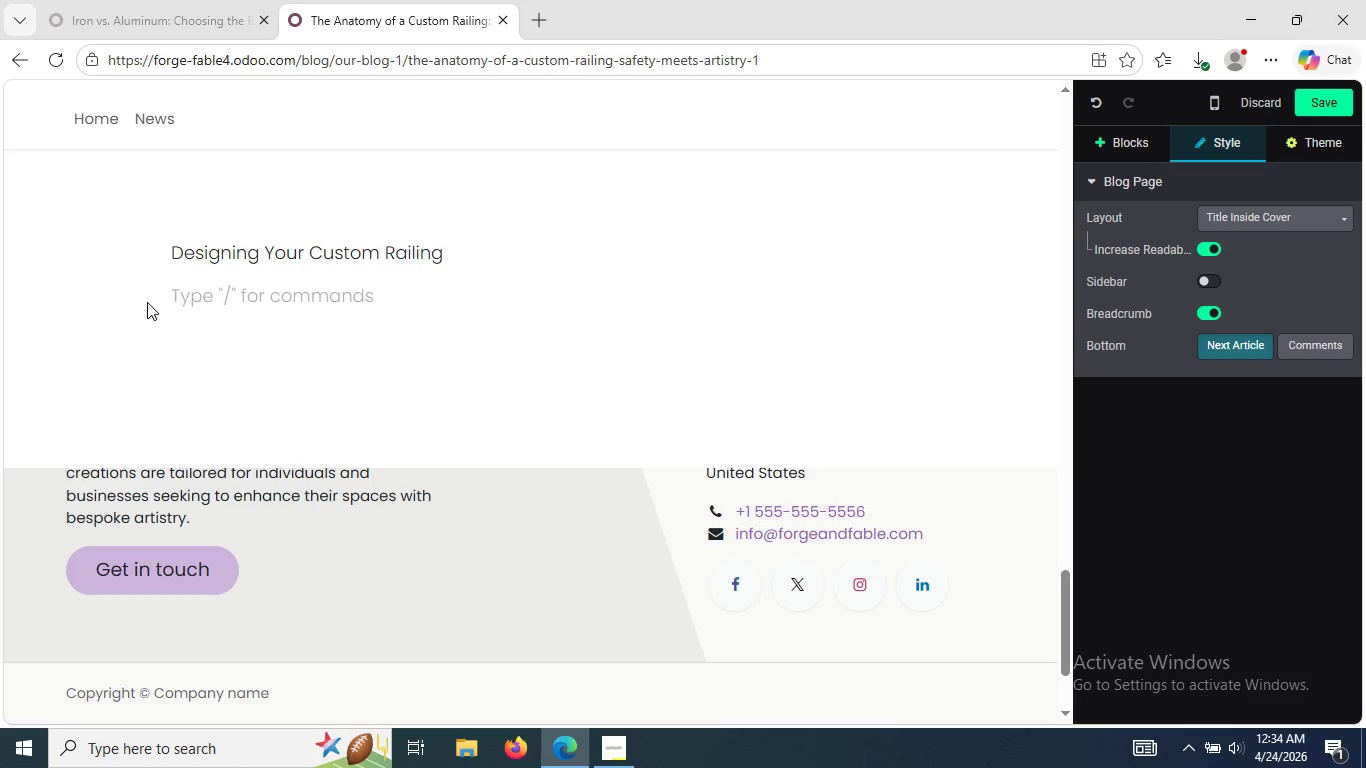 
key(Slash)
 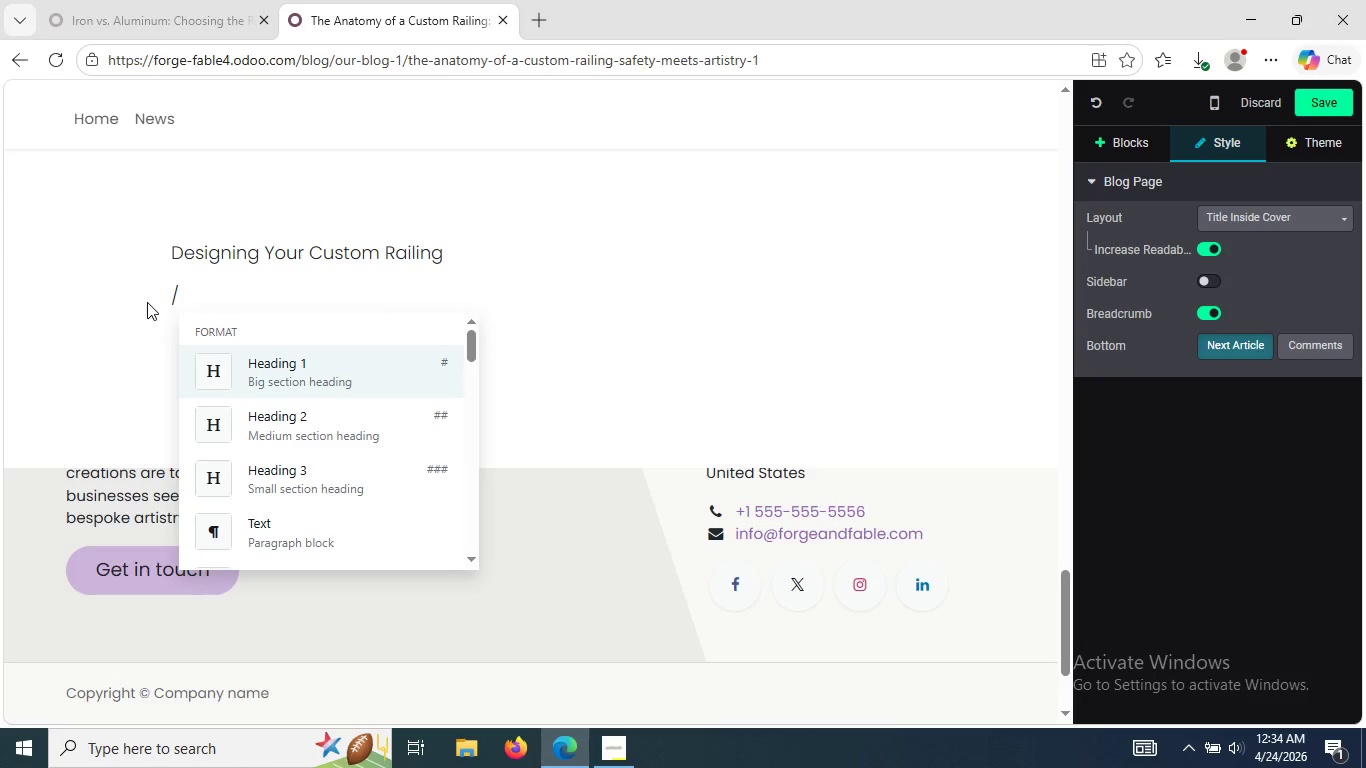 
key(ArrowDown)
 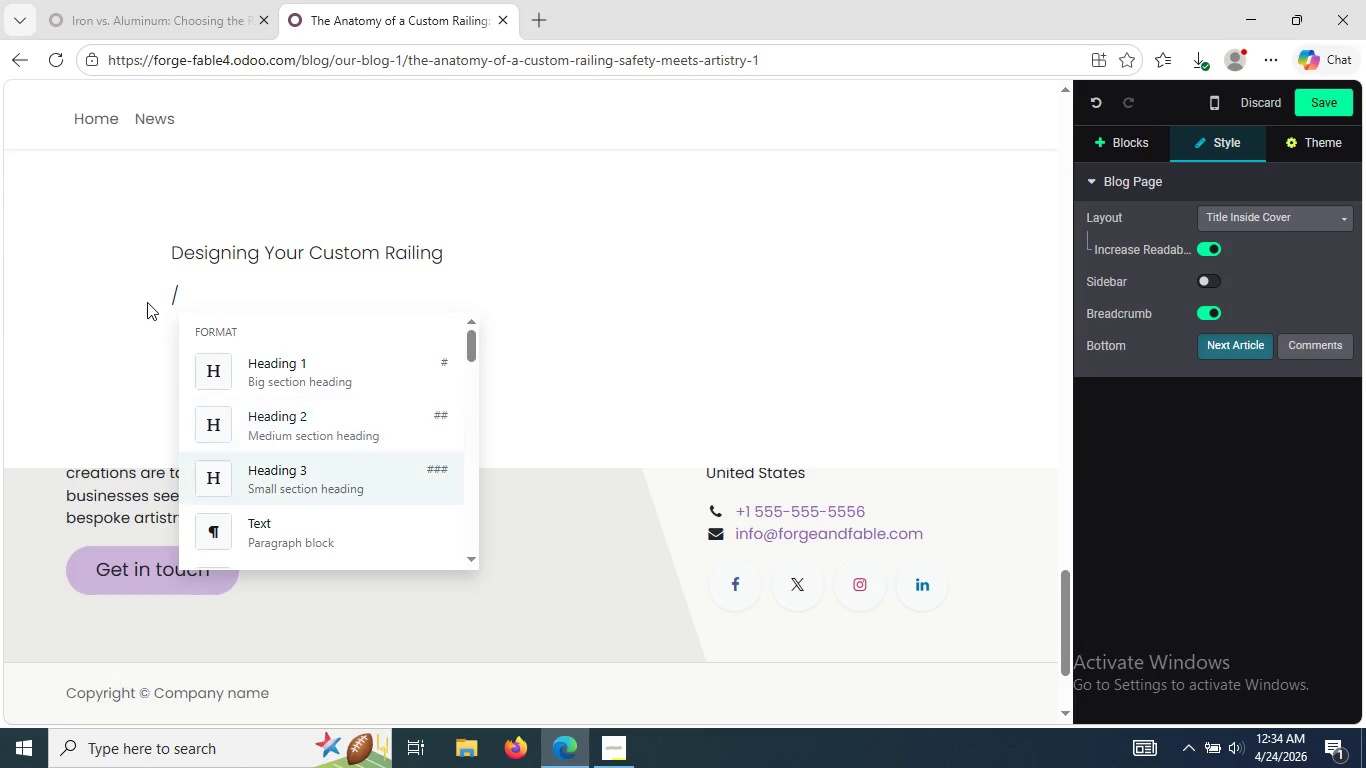 
key(ArrowDown)
 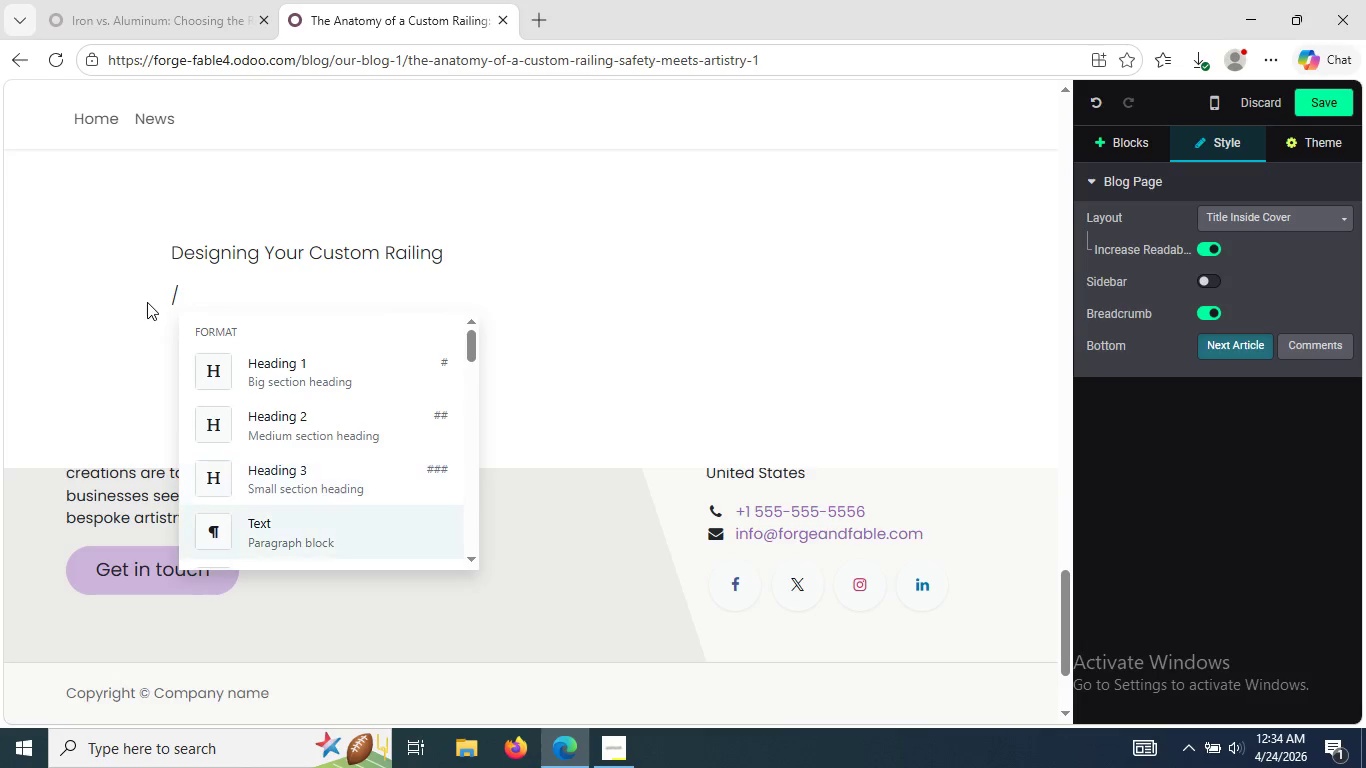 
key(ArrowDown)
 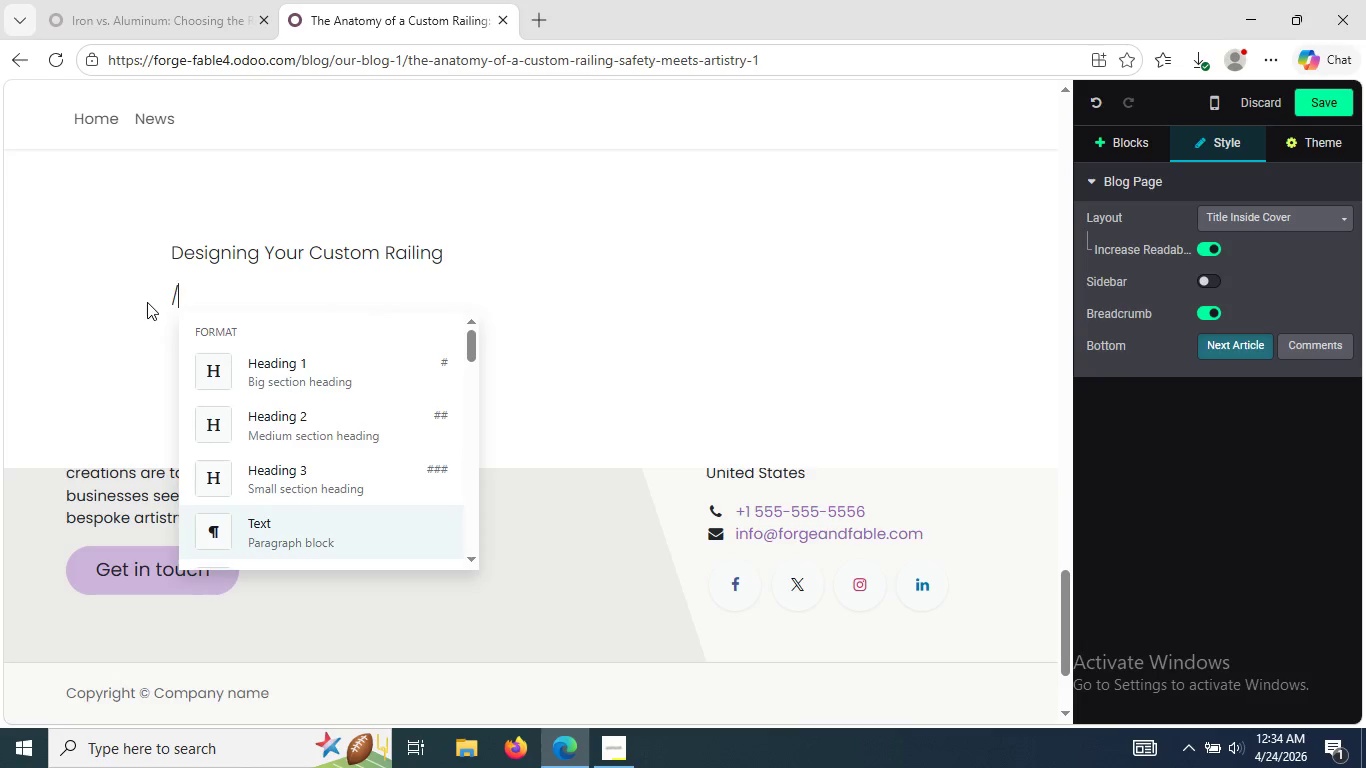 
key(ArrowDown)
 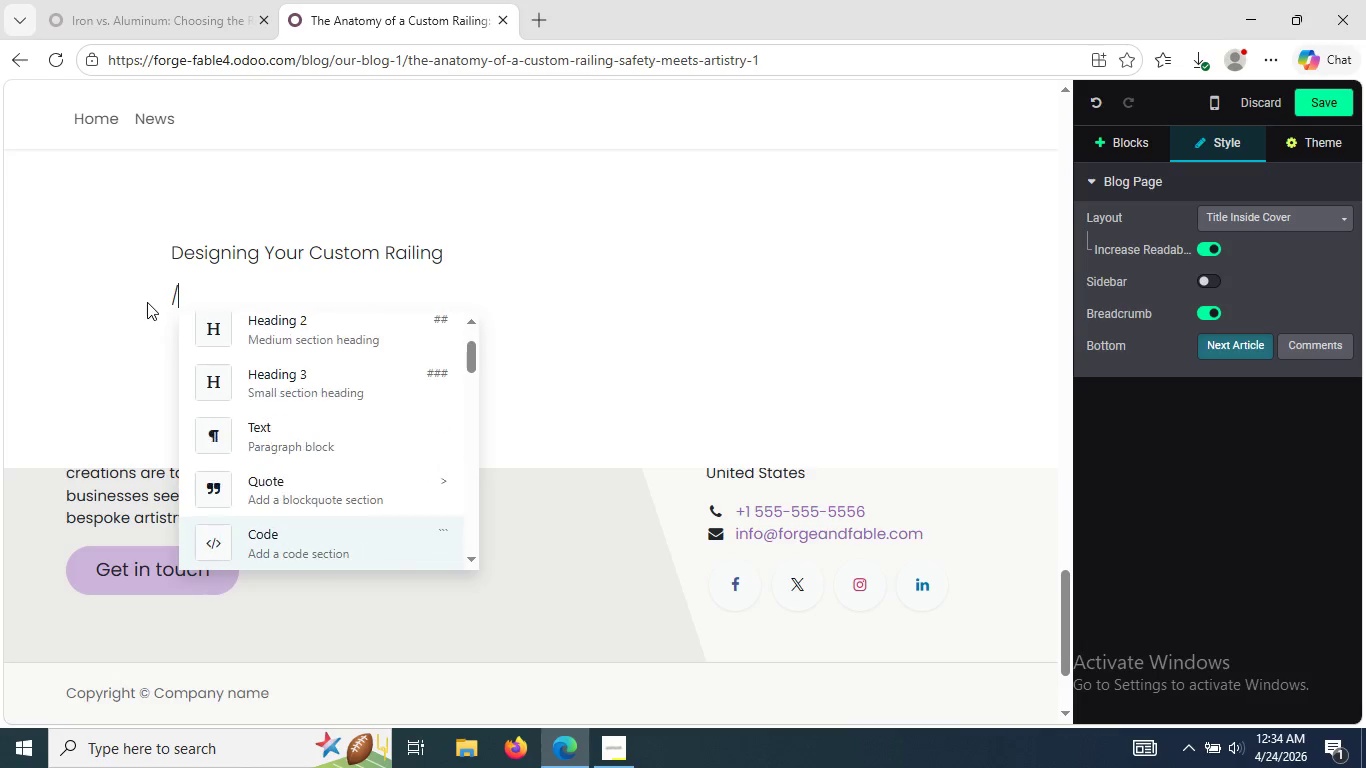 
key(ArrowDown)
 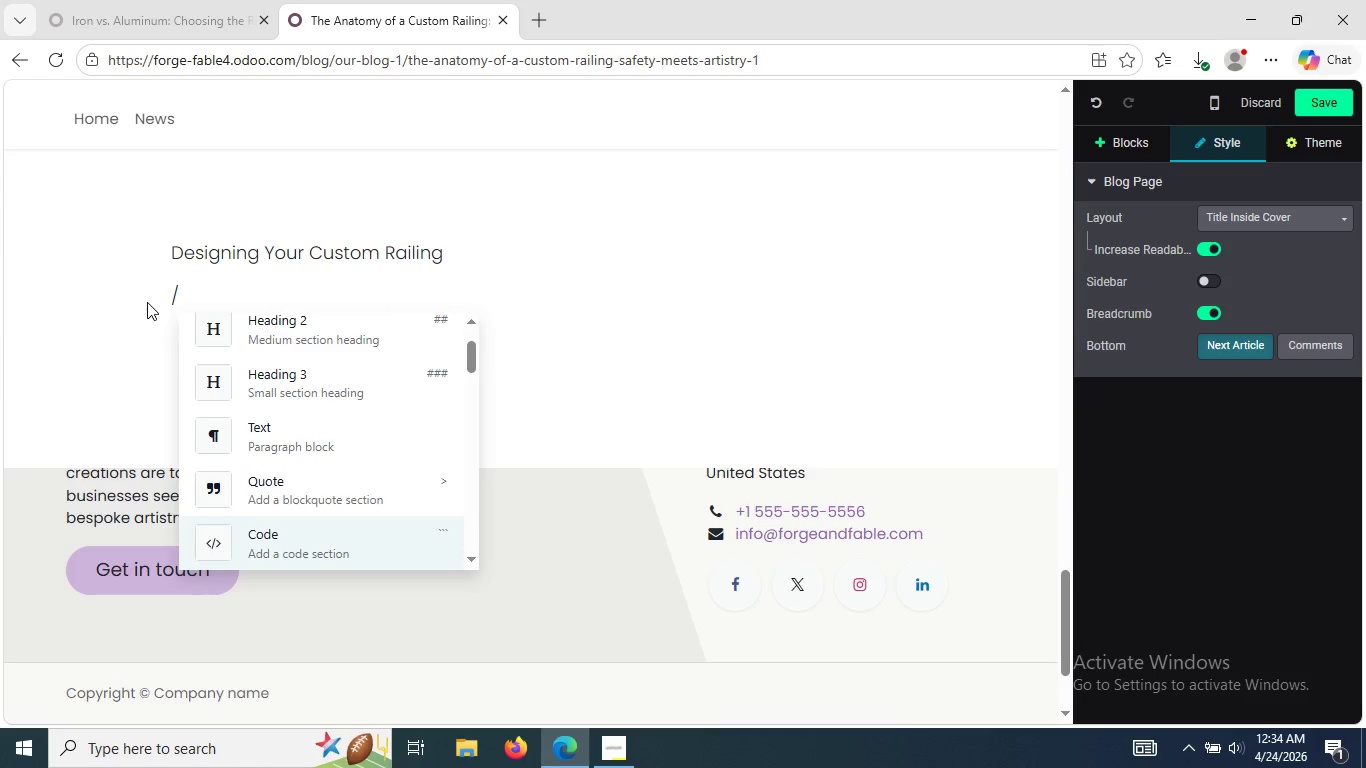 
key(ArrowDown)
 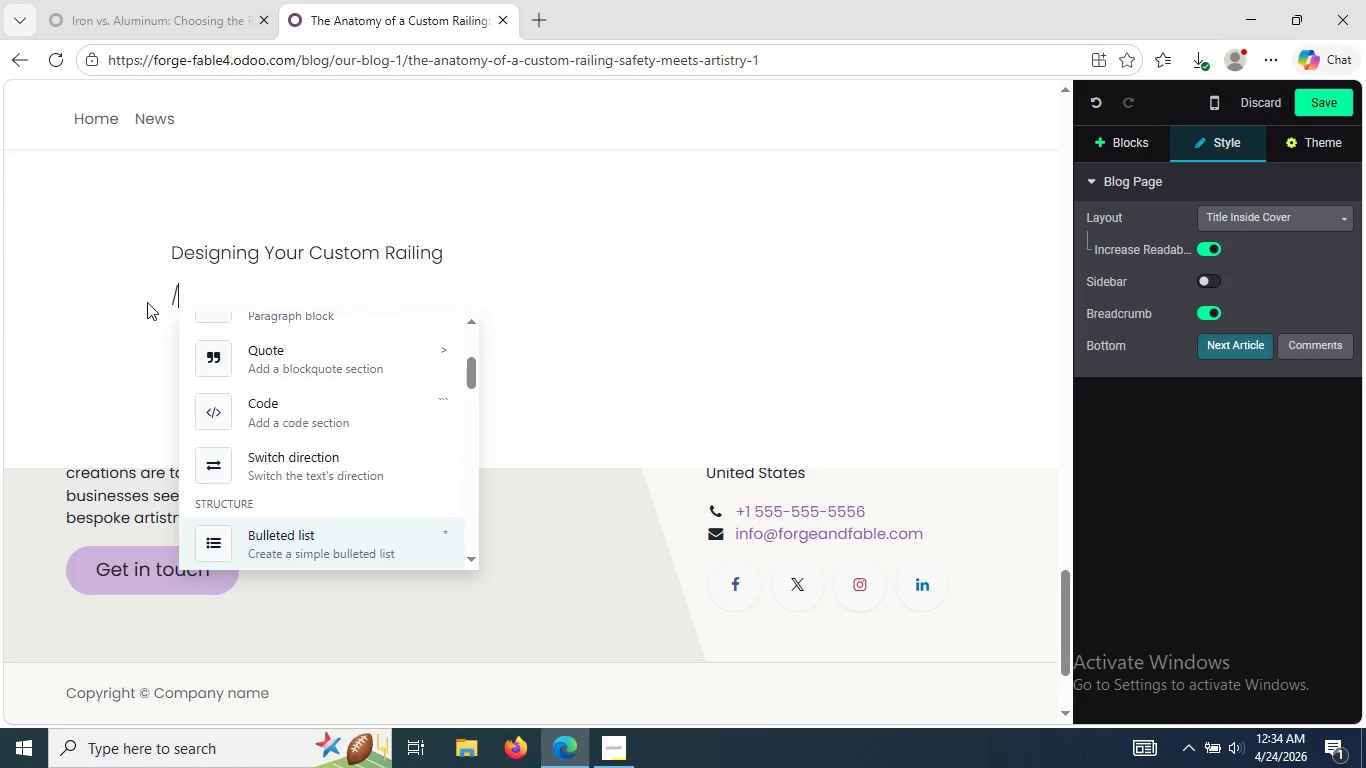 
key(ArrowDown)
 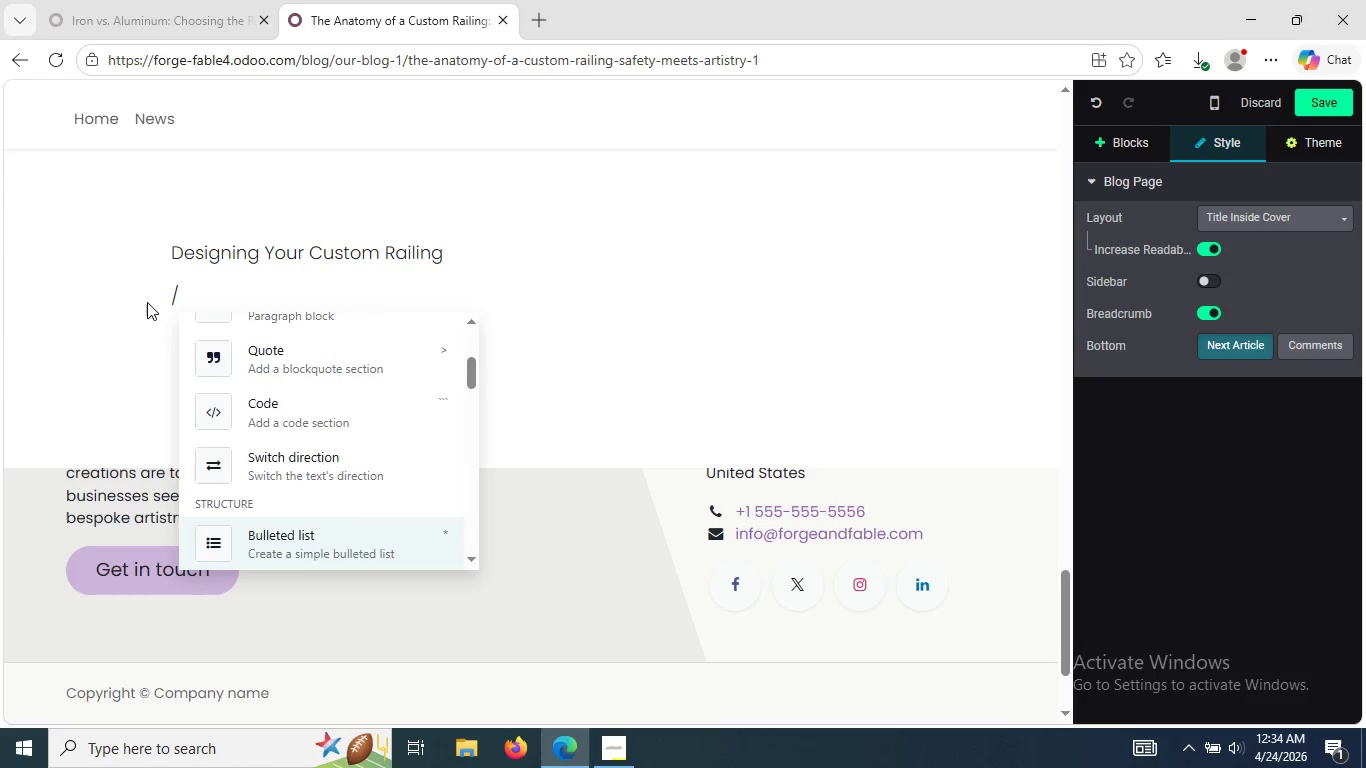 
key(ArrowDown)
 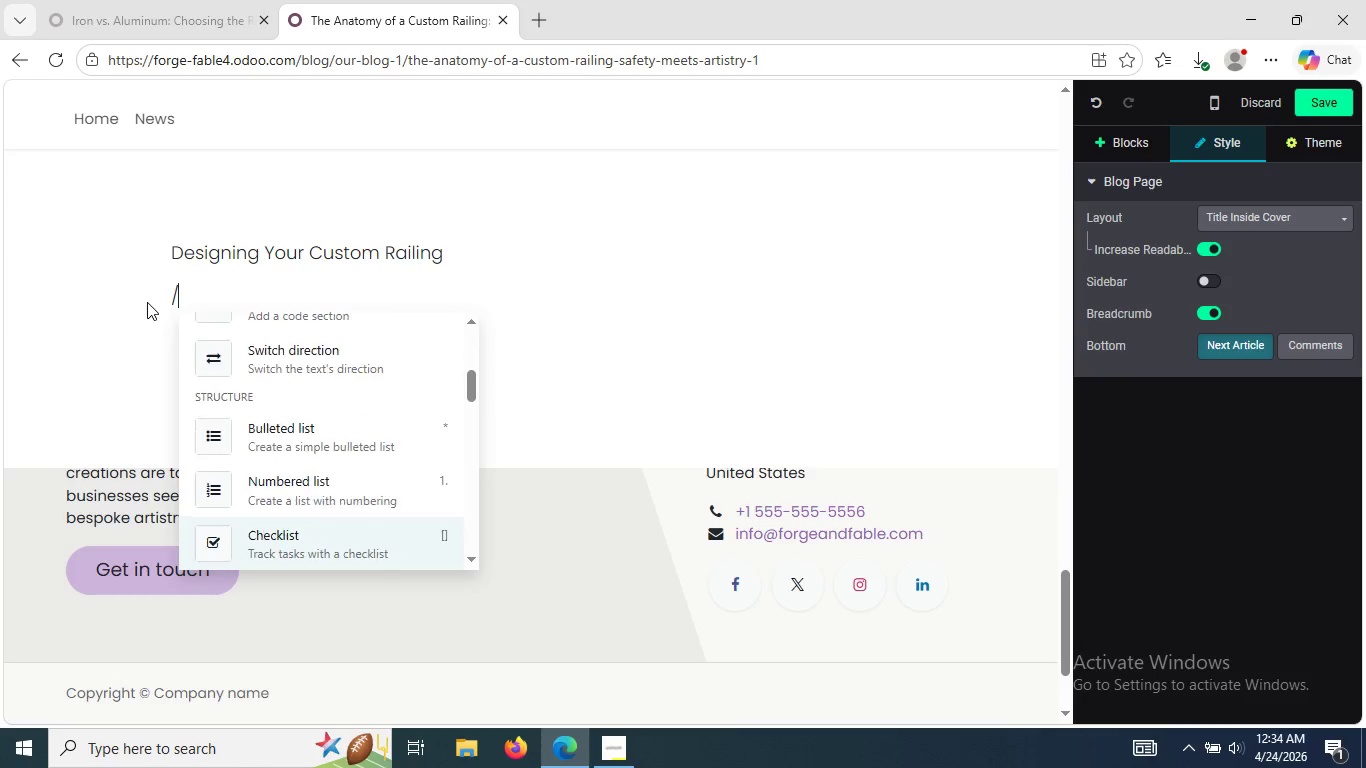 
key(ArrowDown)
 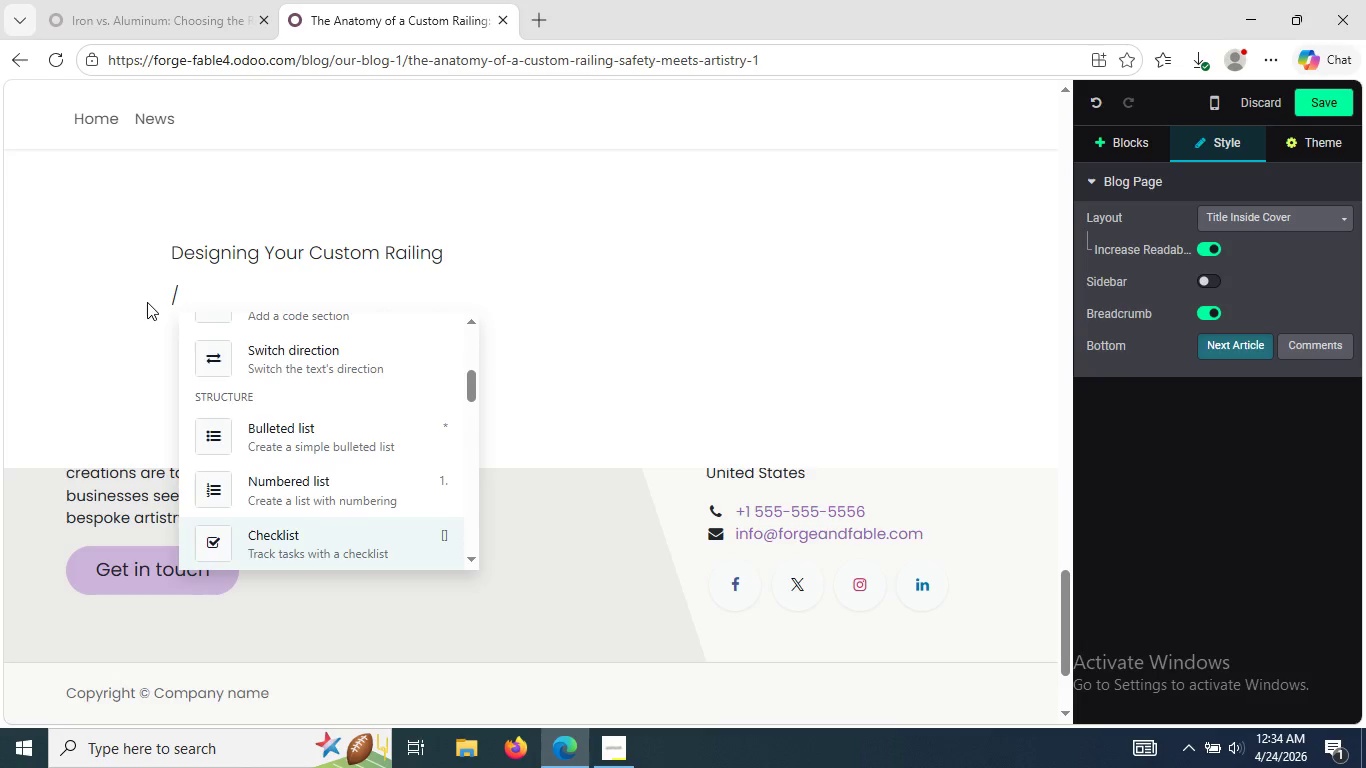 
key(ArrowDown)
 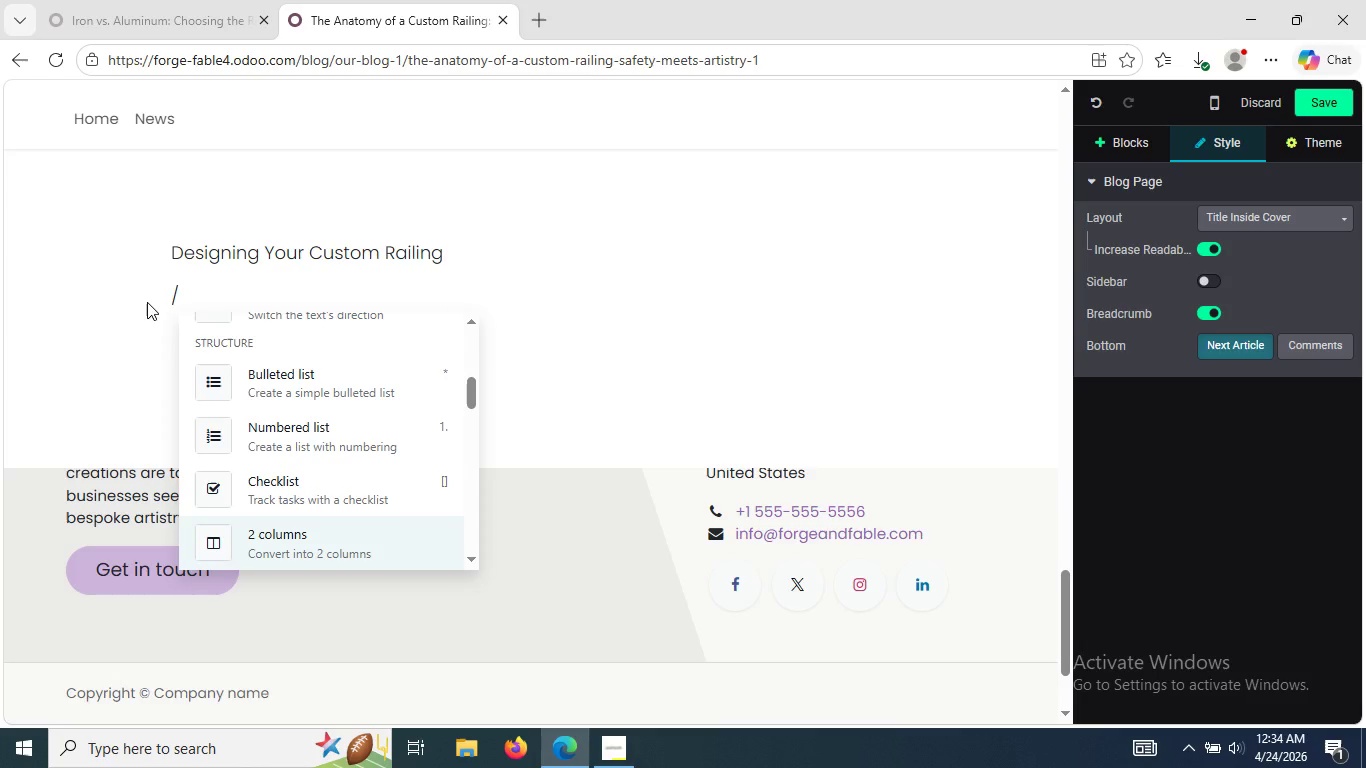 
wait(5.52)
 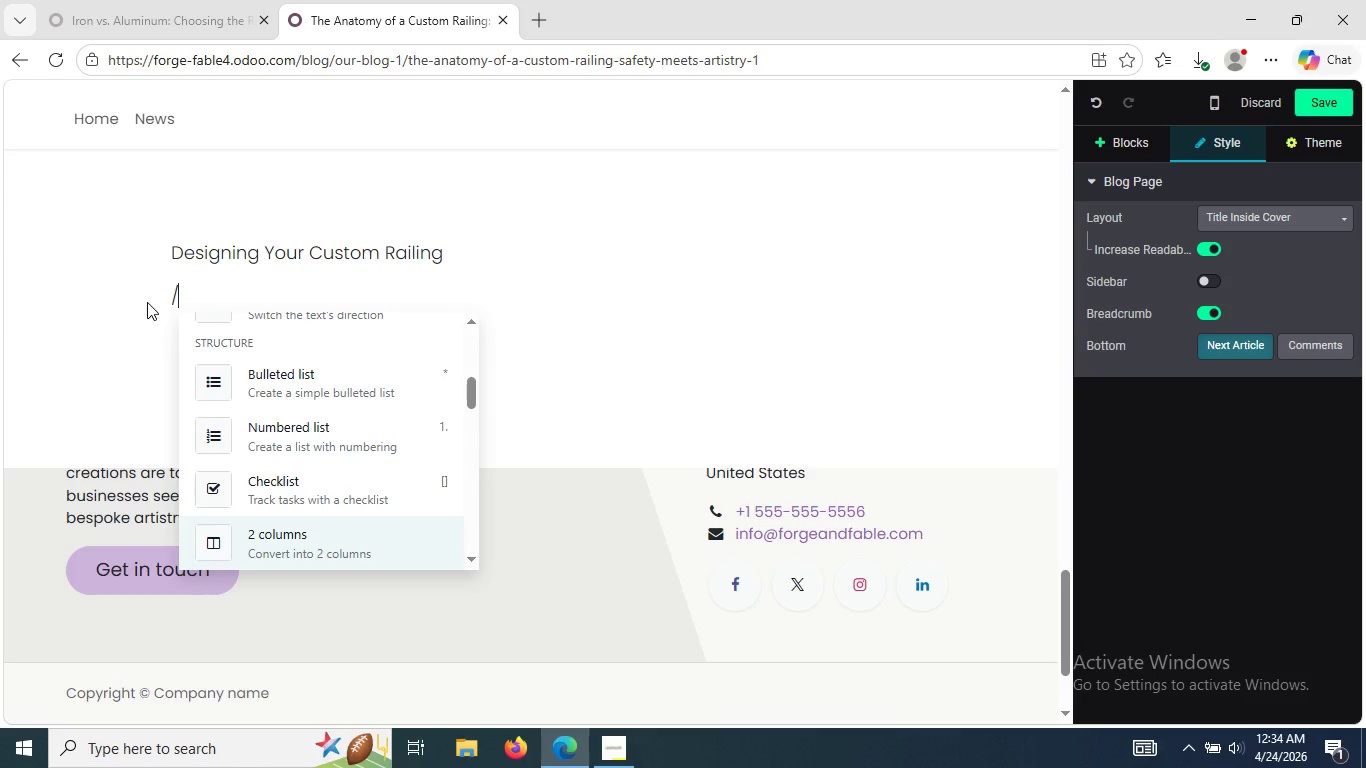 
key(ArrowDown)
 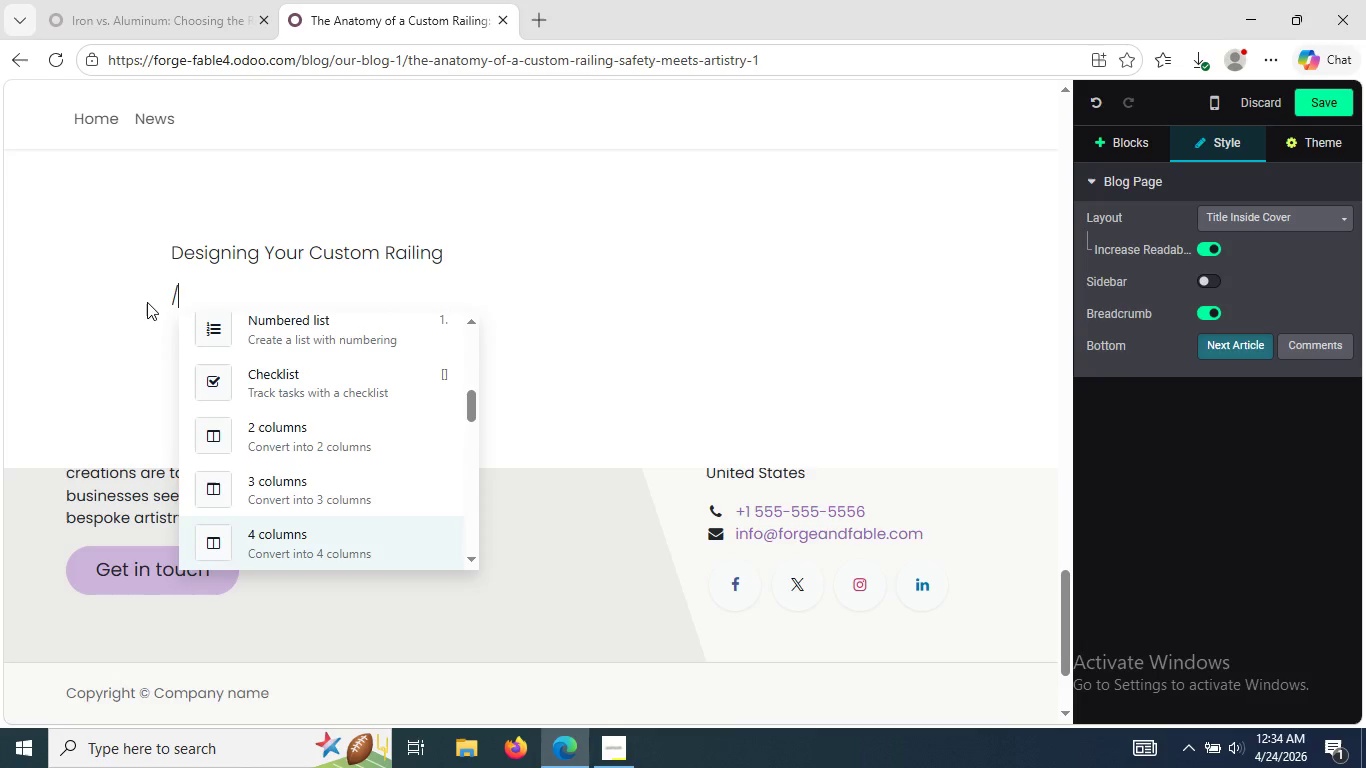 
key(ArrowDown)
 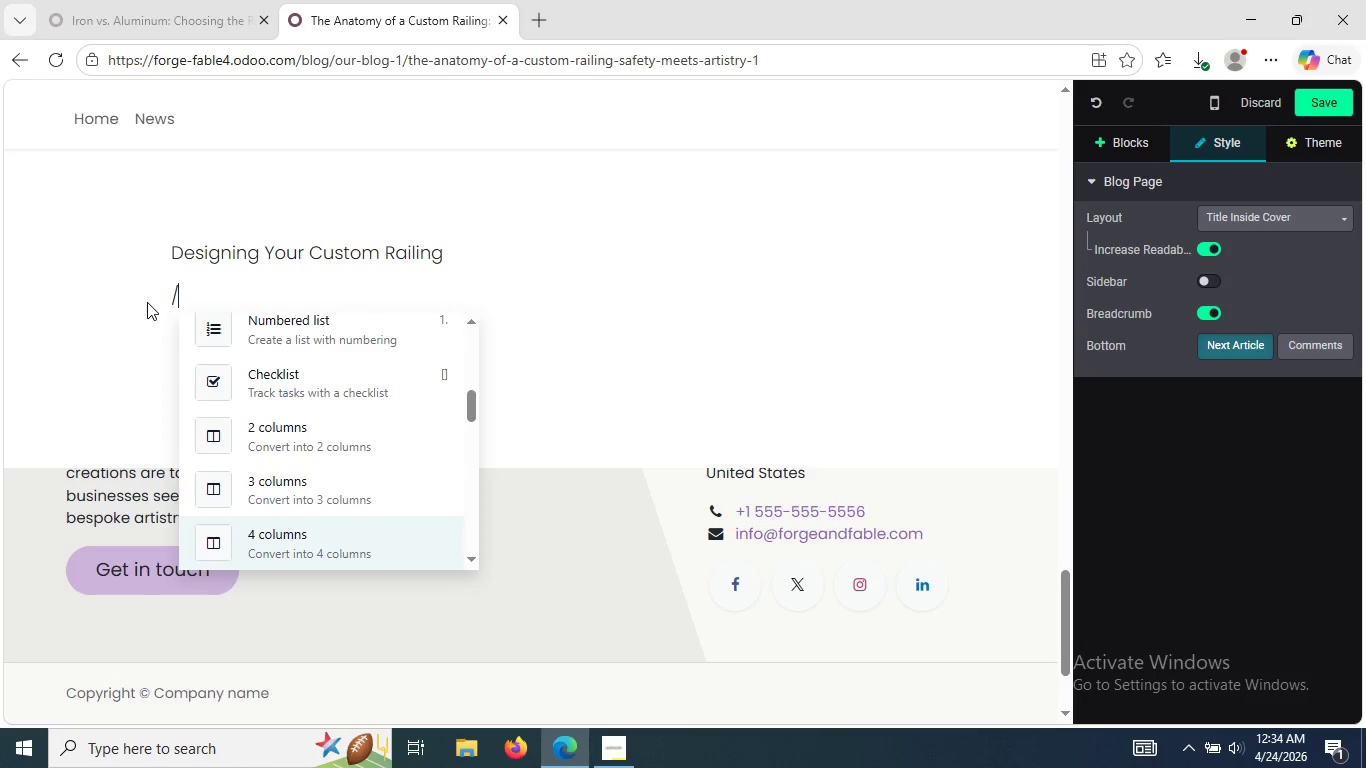 
key(ArrowDown)
 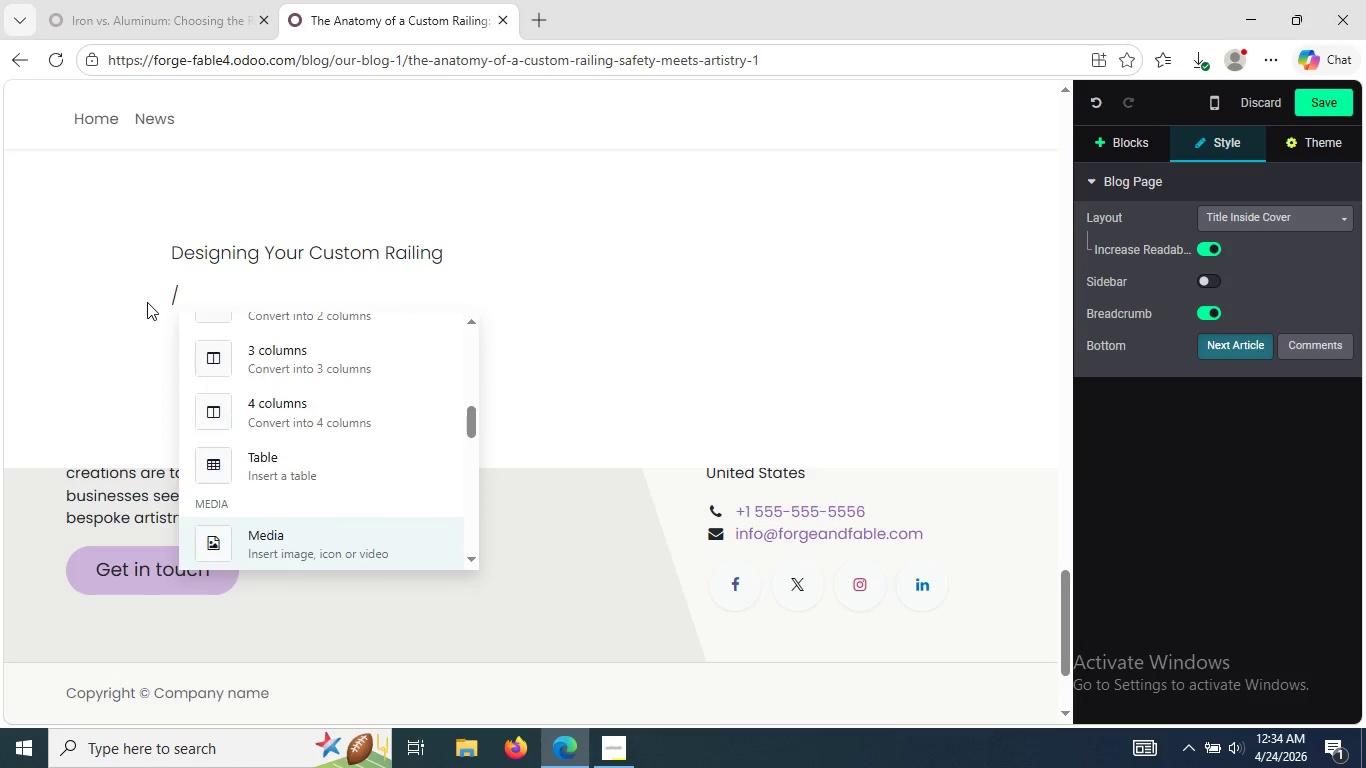 
key(ArrowDown)
 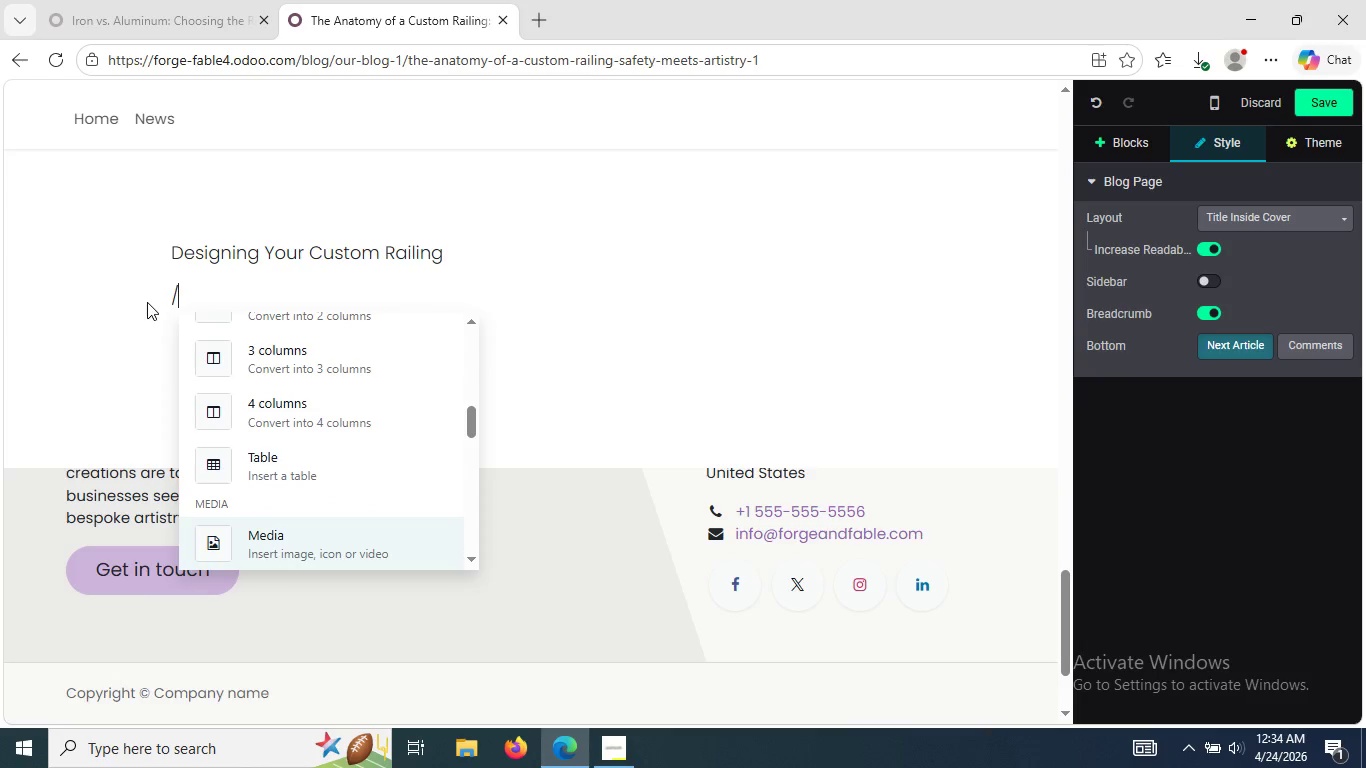 
key(ArrowDown)
 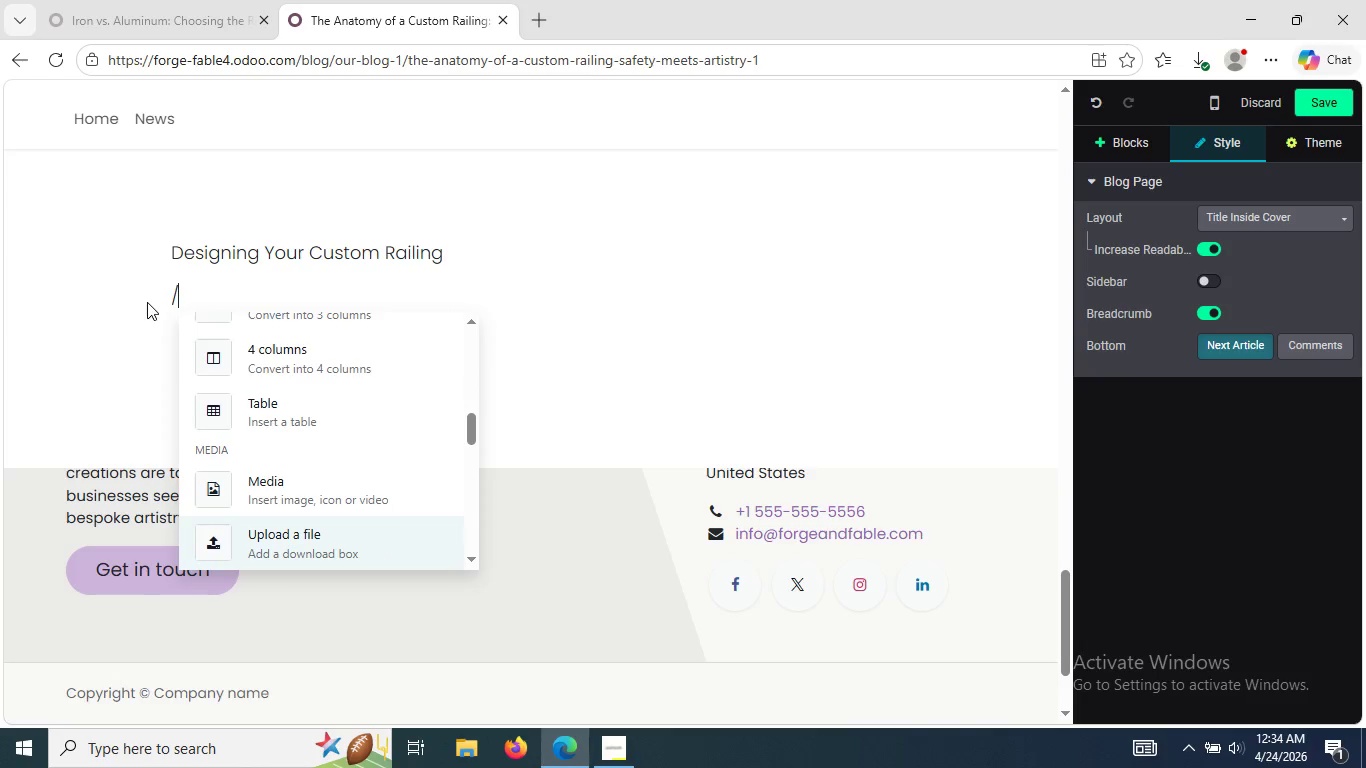 
key(ArrowDown)
 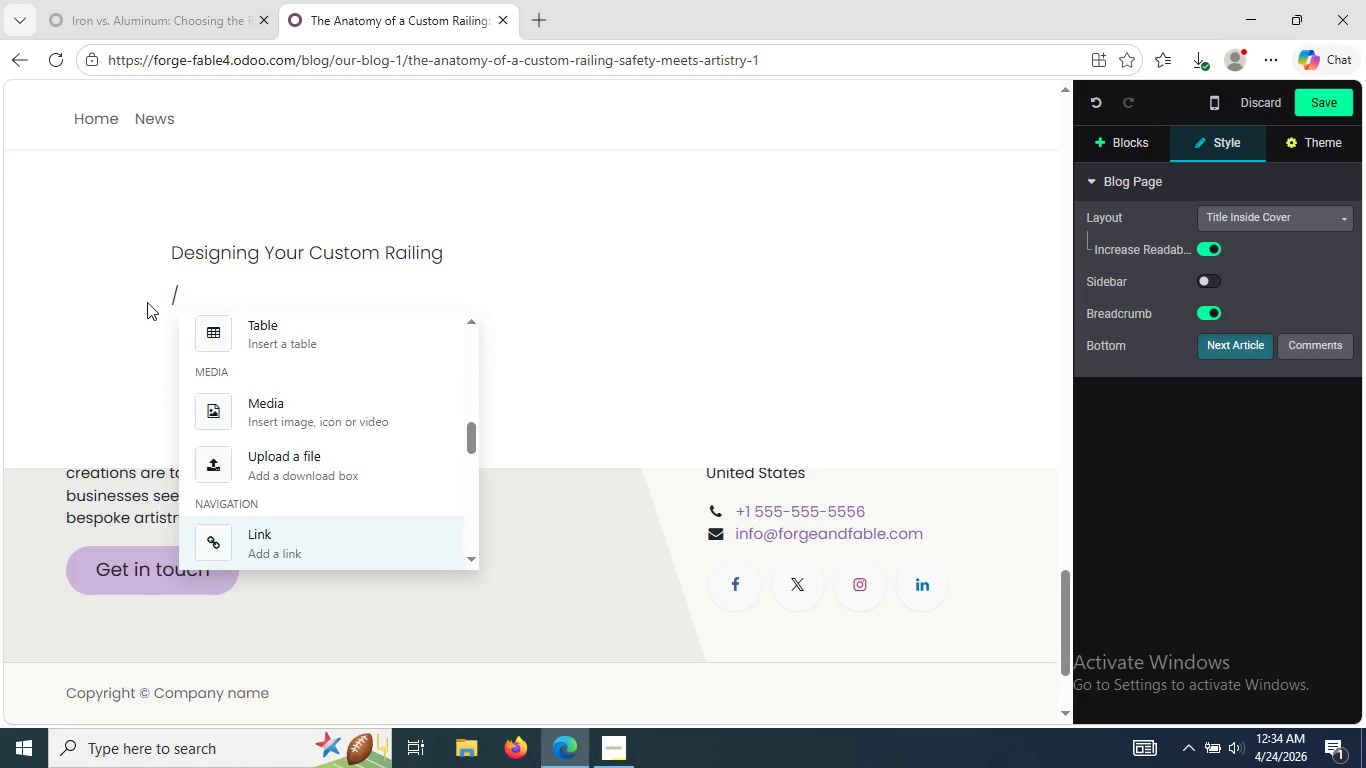 
key(ArrowDown)
 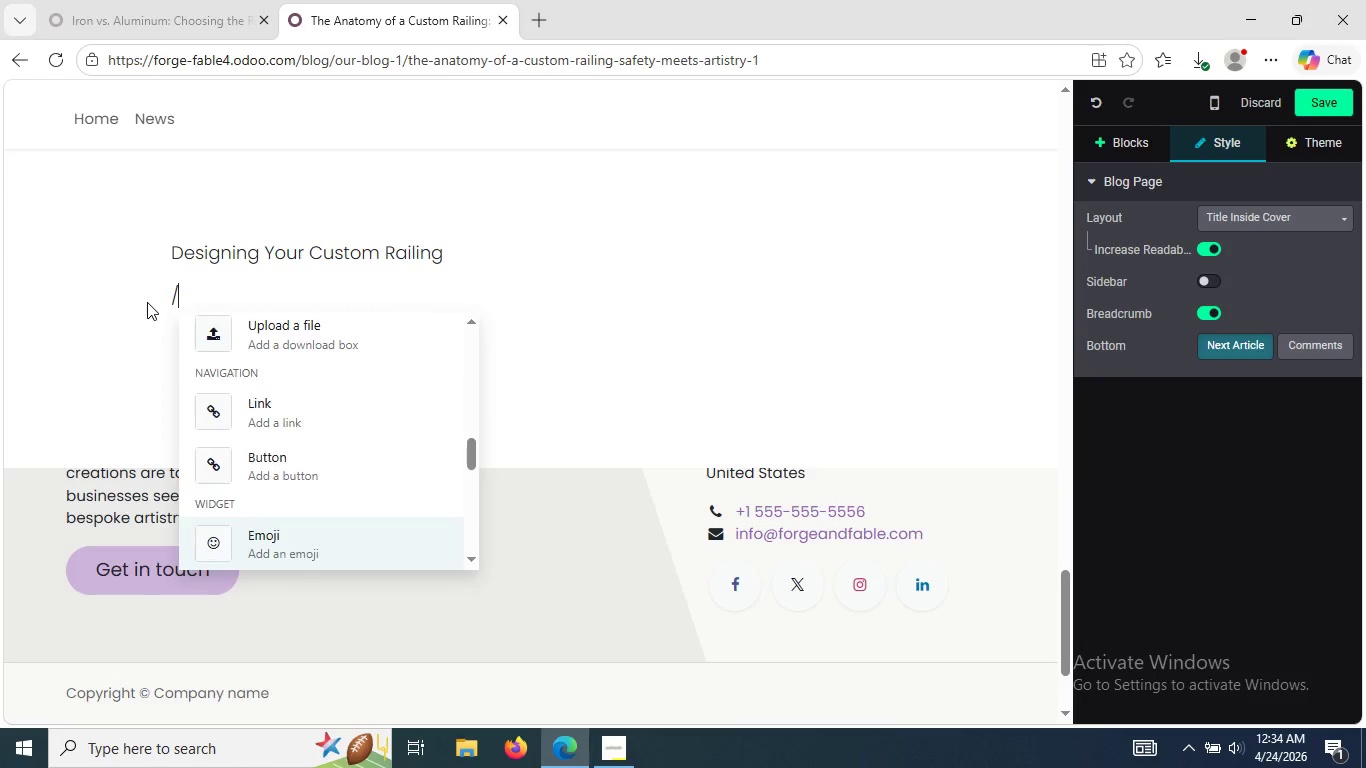 
key(ArrowDown)
 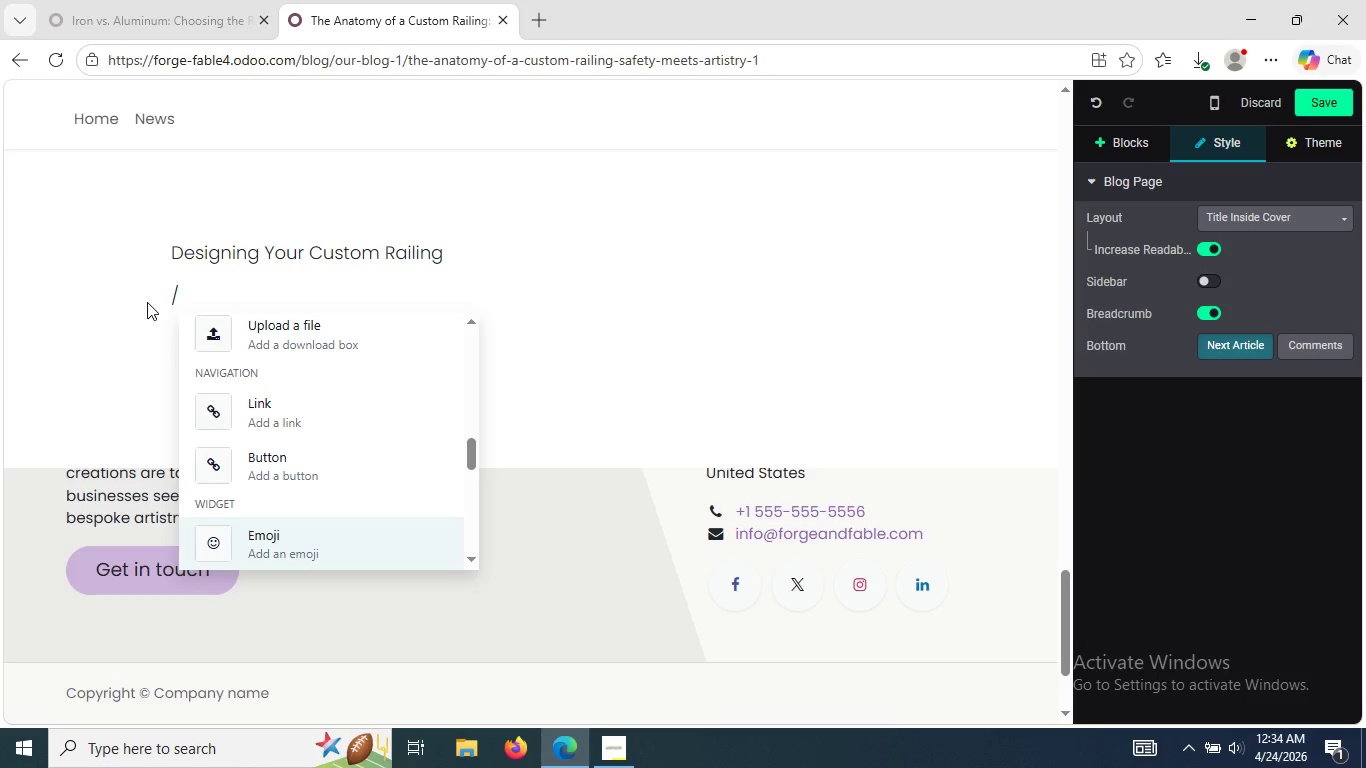 
key(ArrowDown)
 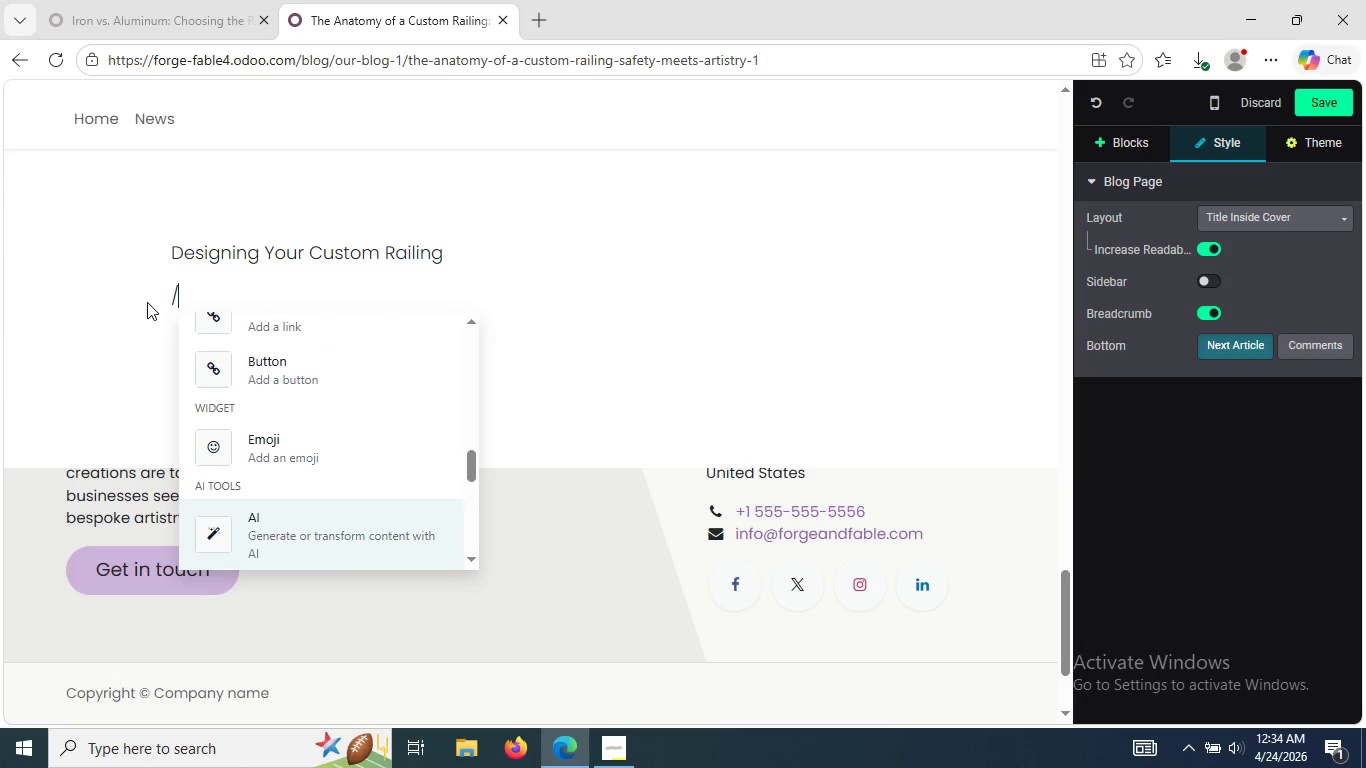 
key(ArrowDown)
 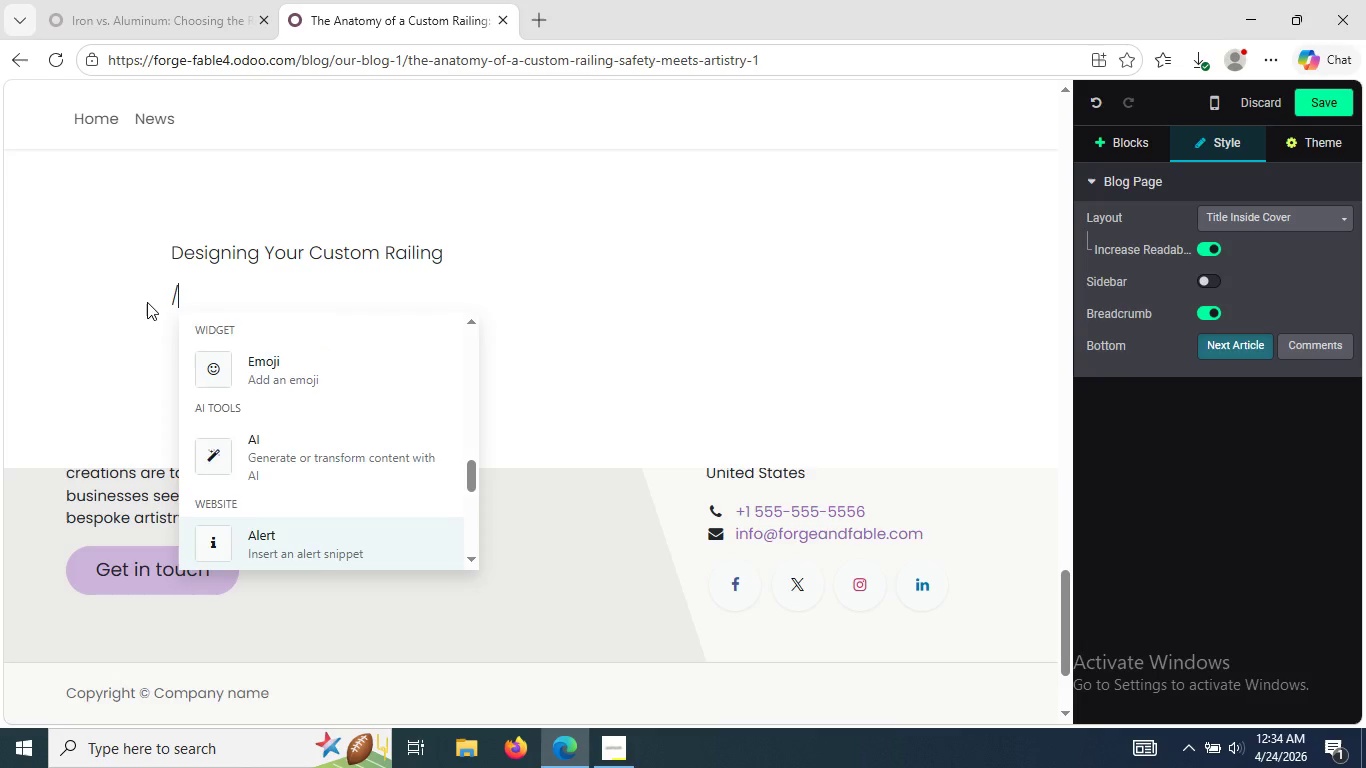 
key(ArrowDown)
 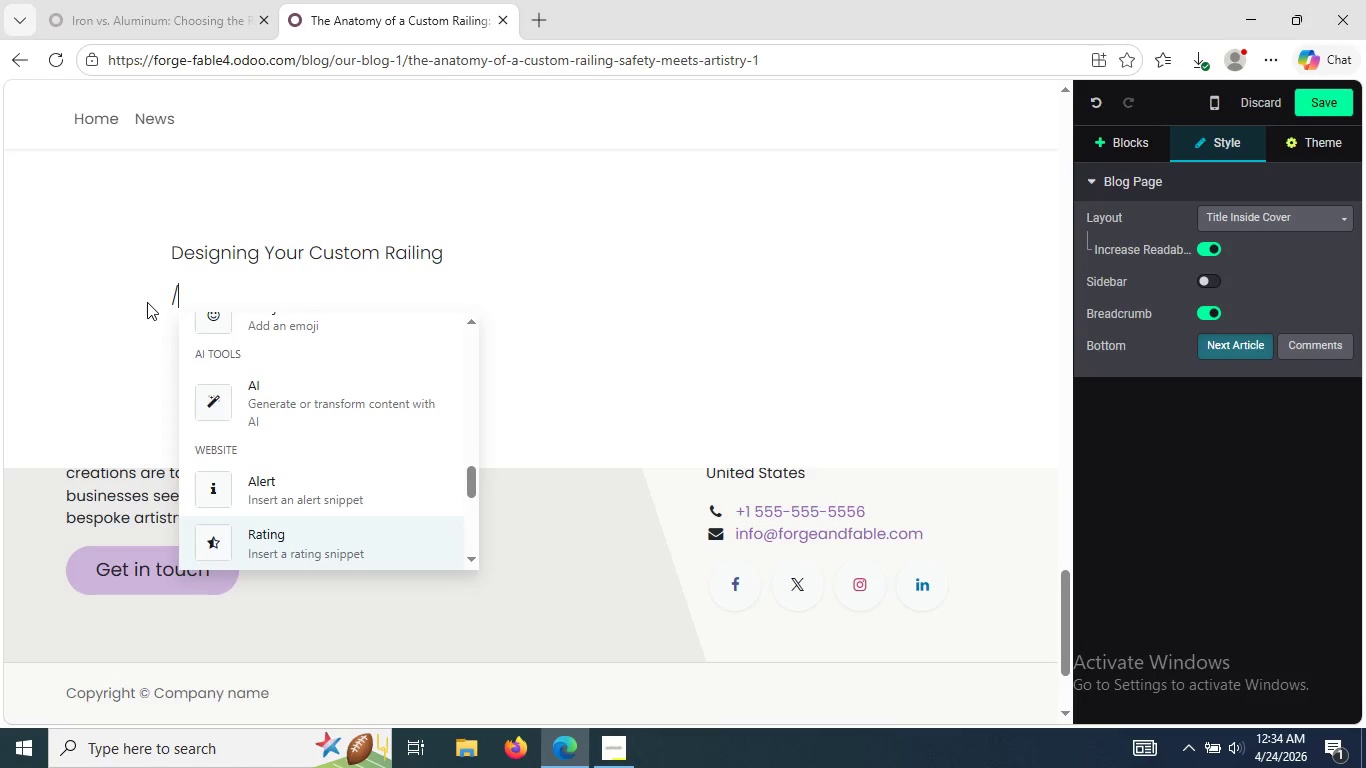 
key(ArrowDown)
 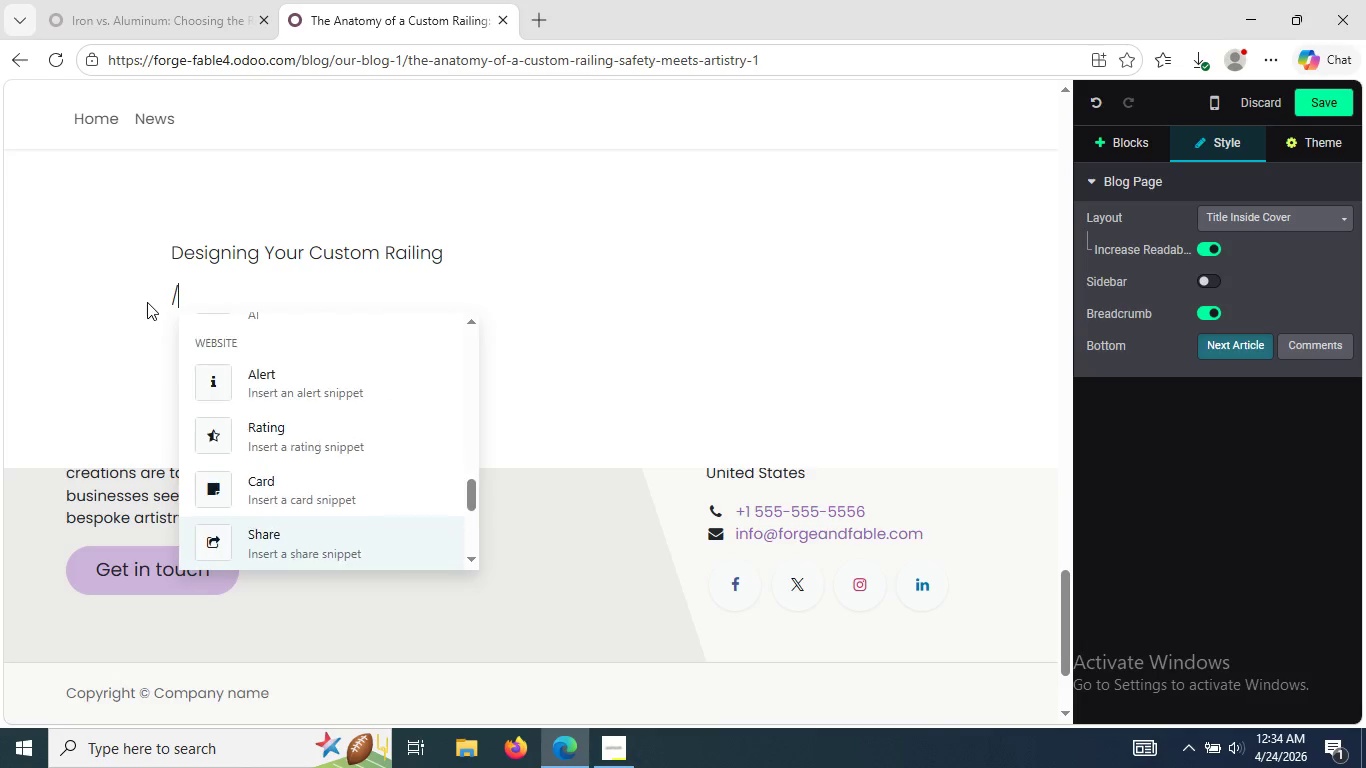 
key(ArrowDown)
 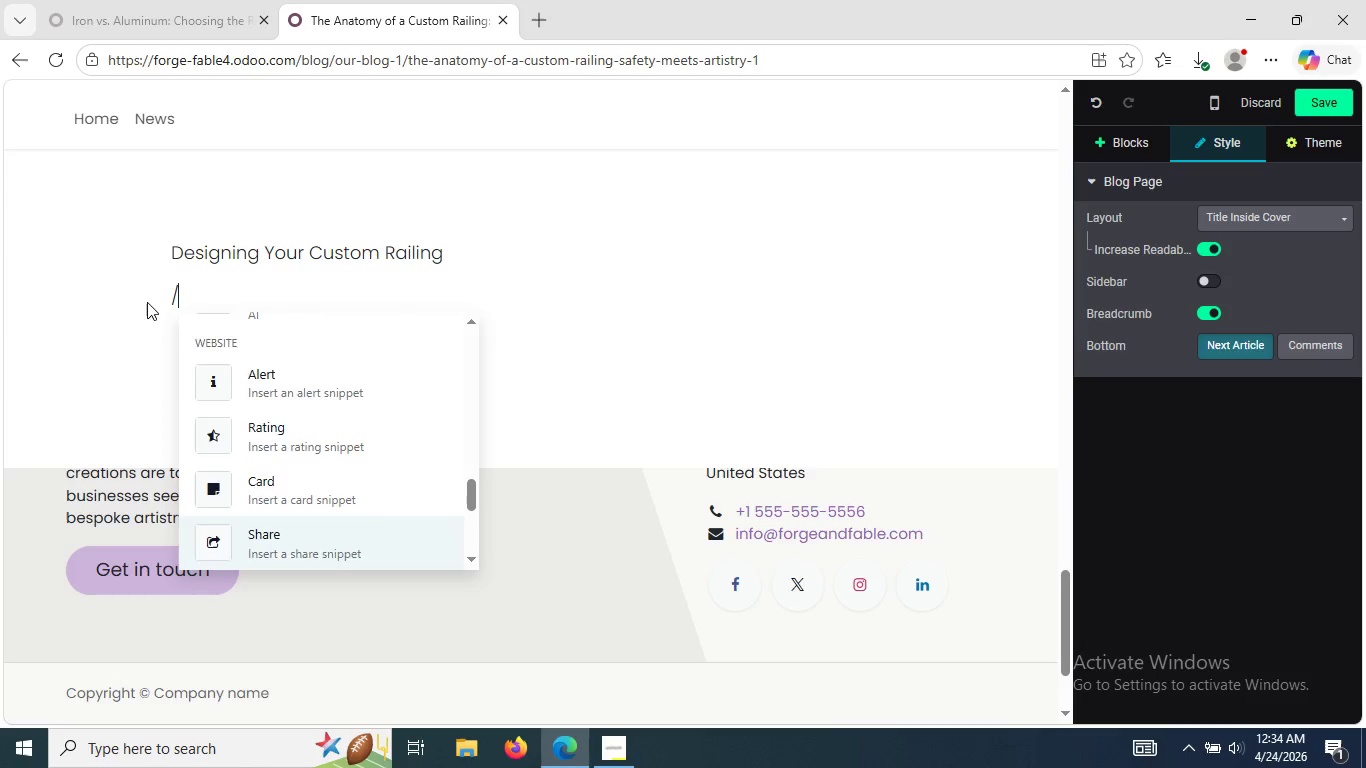 
key(ArrowDown)
 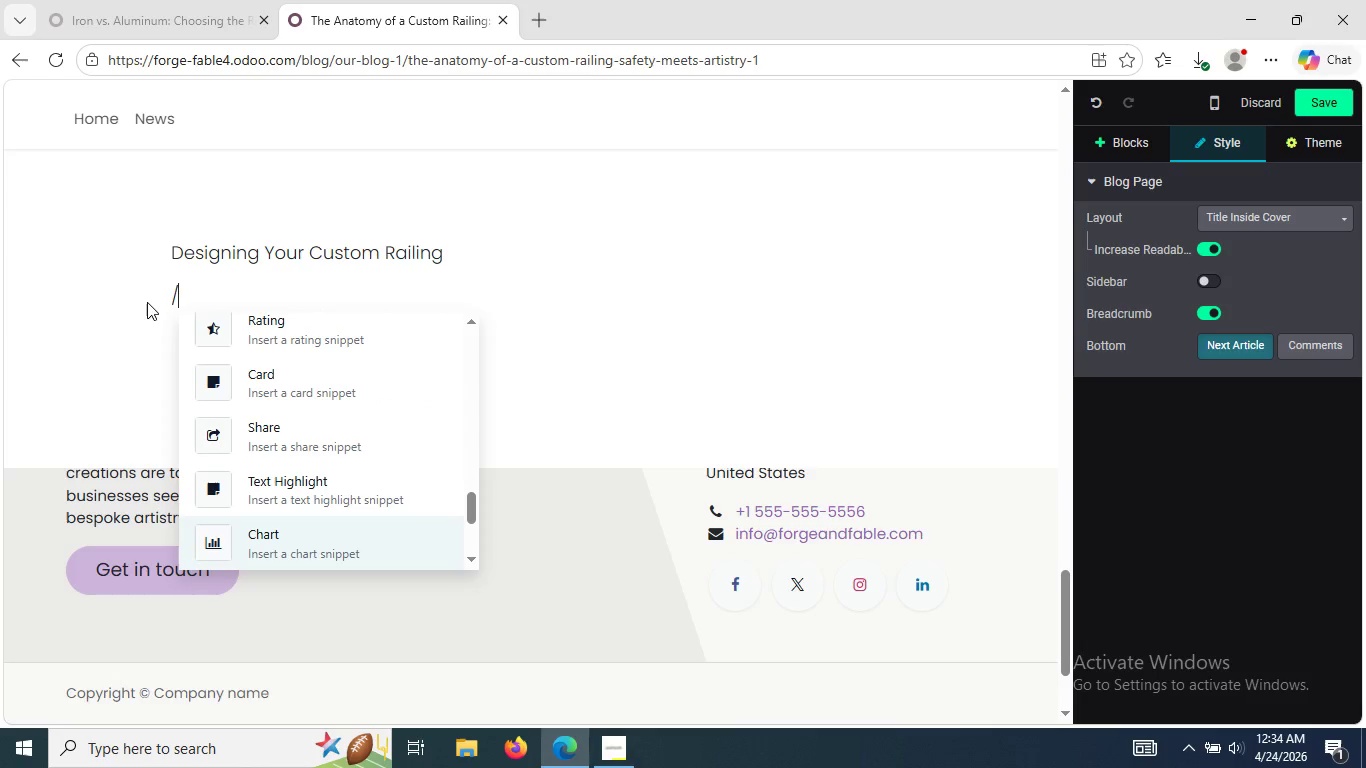 
key(ArrowDown)
 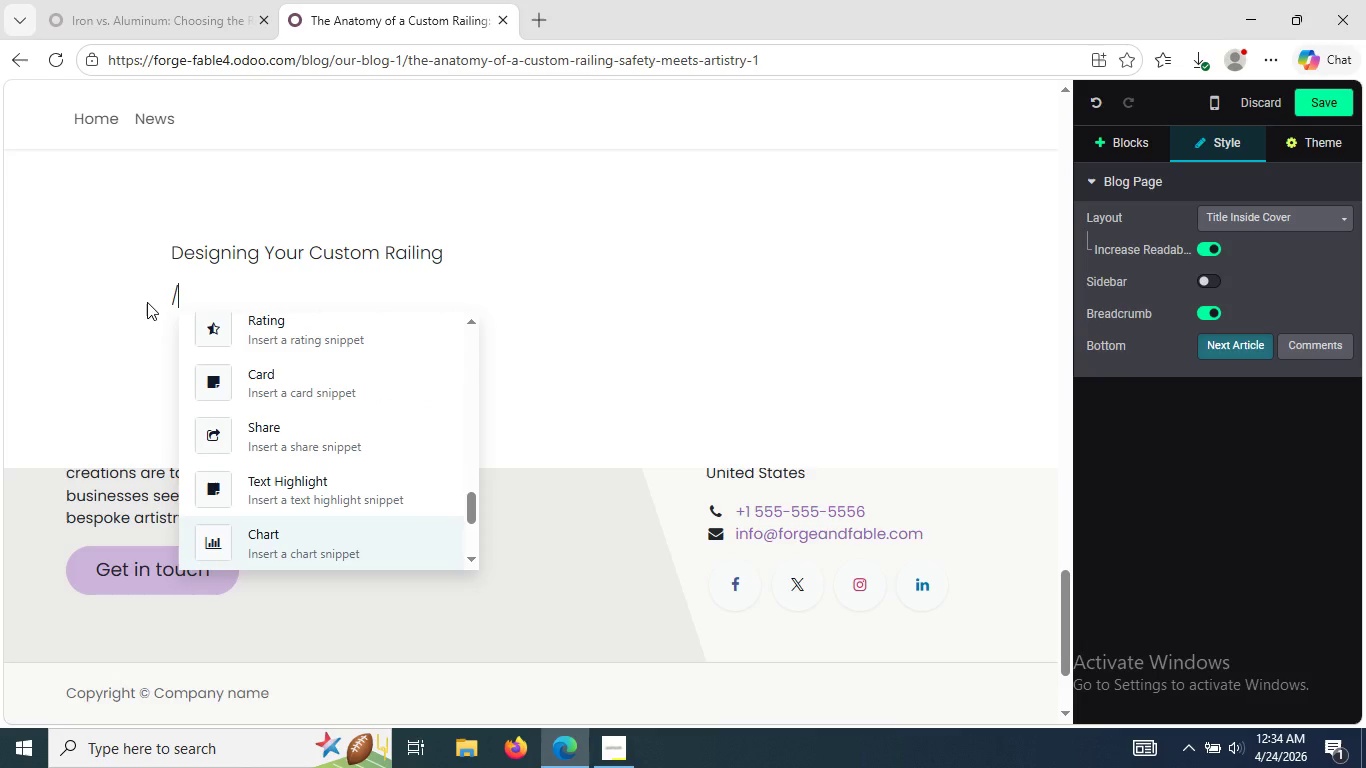 
key(ArrowDown)
 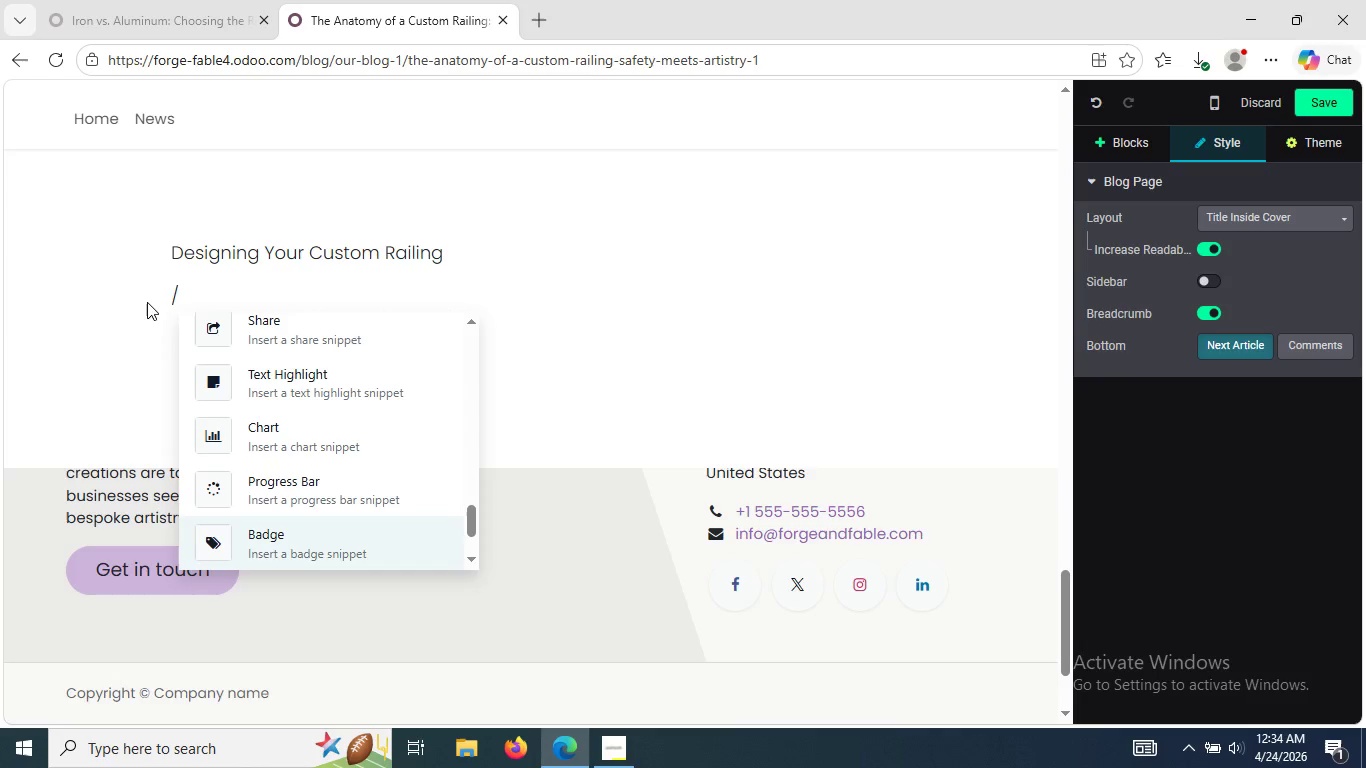 
key(ArrowDown)
 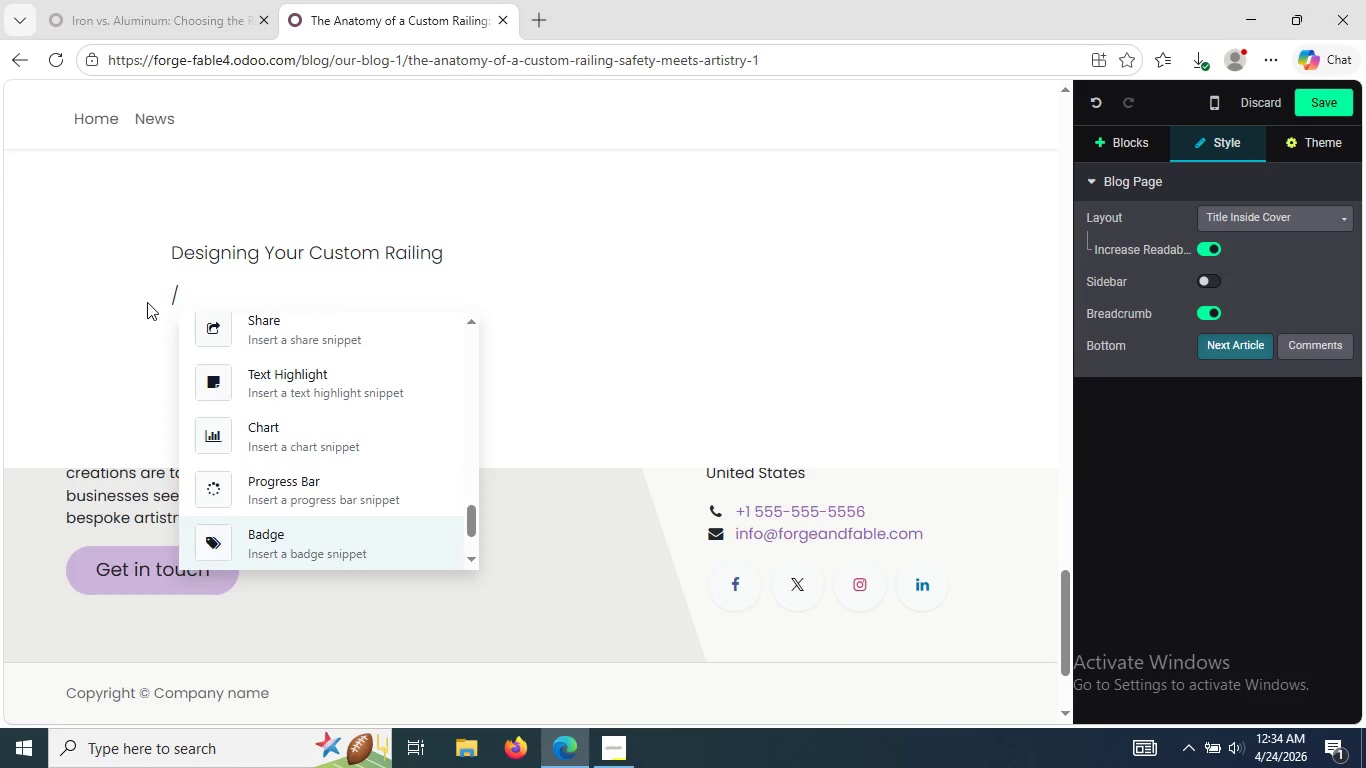 
key(ArrowDown)
 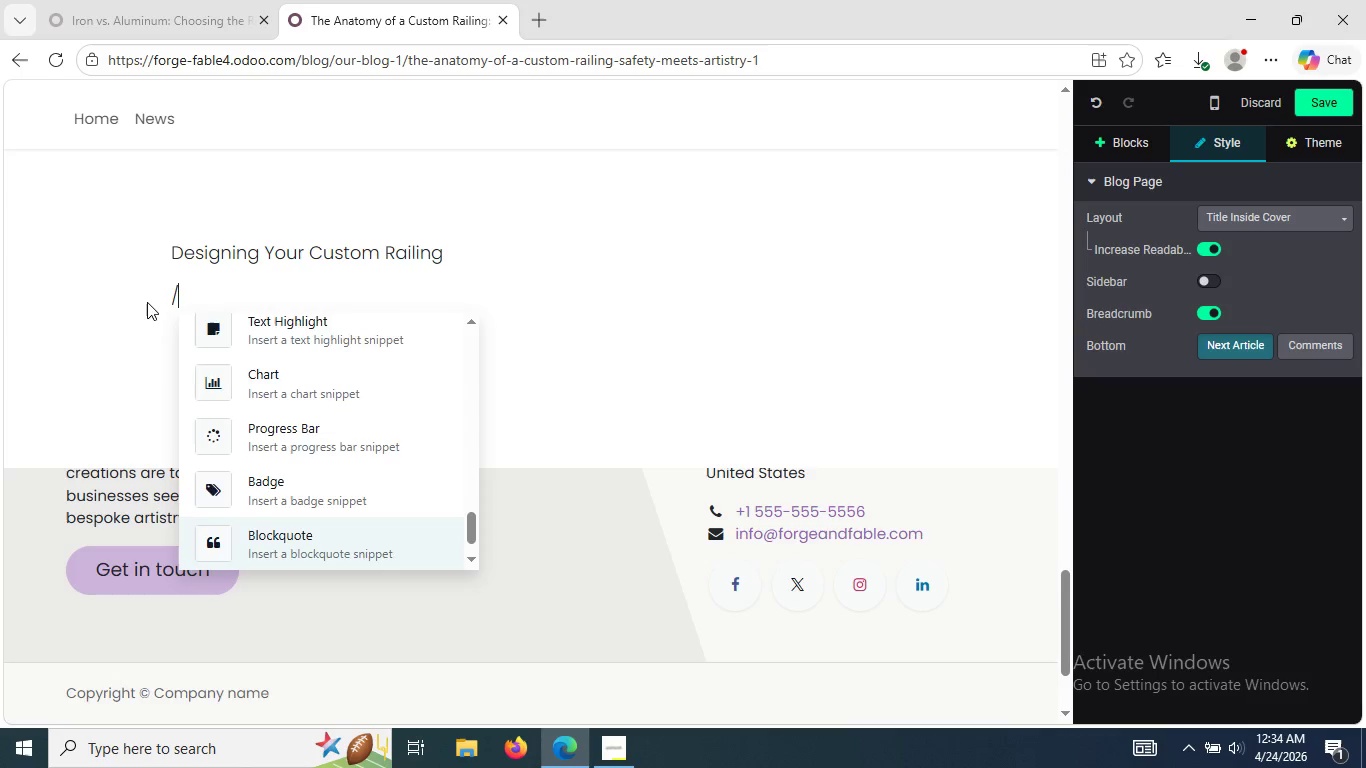 
key(ArrowDown)
 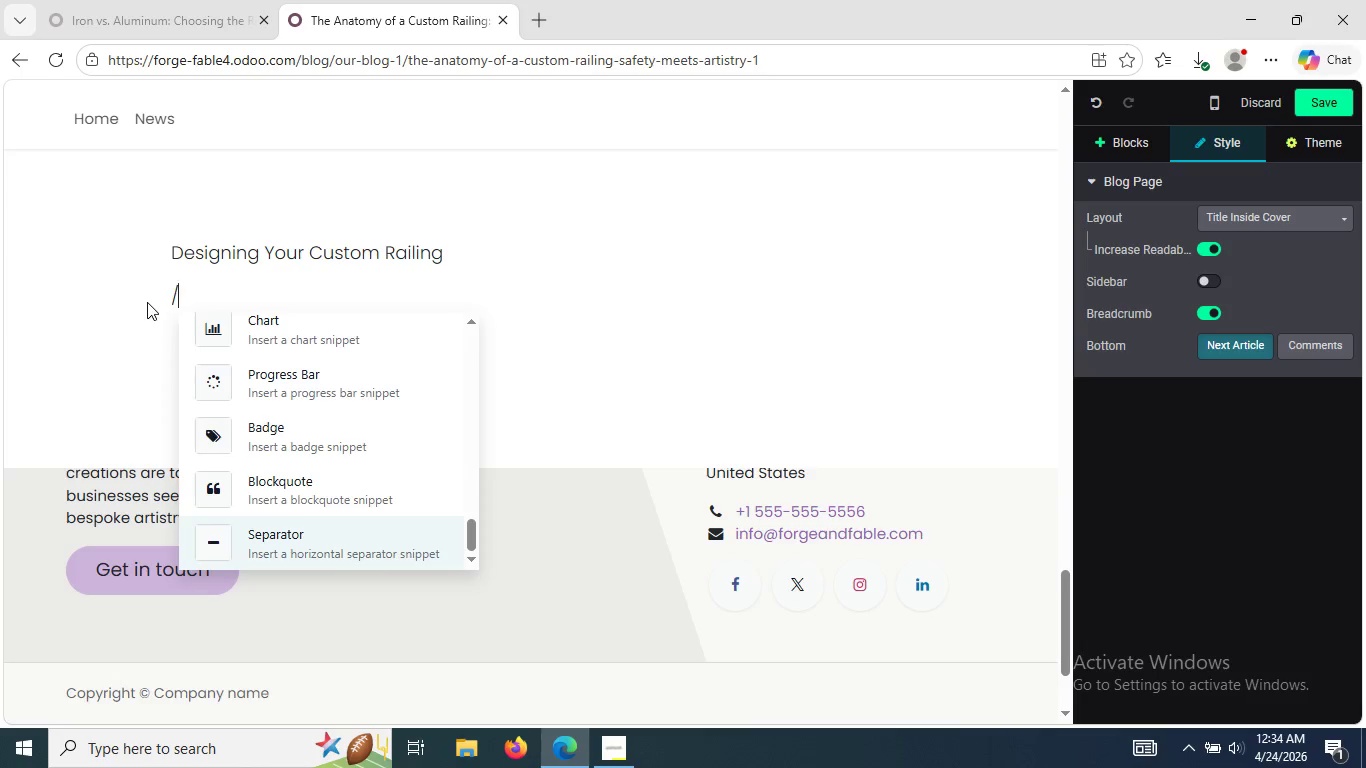 
key(ArrowDown)
 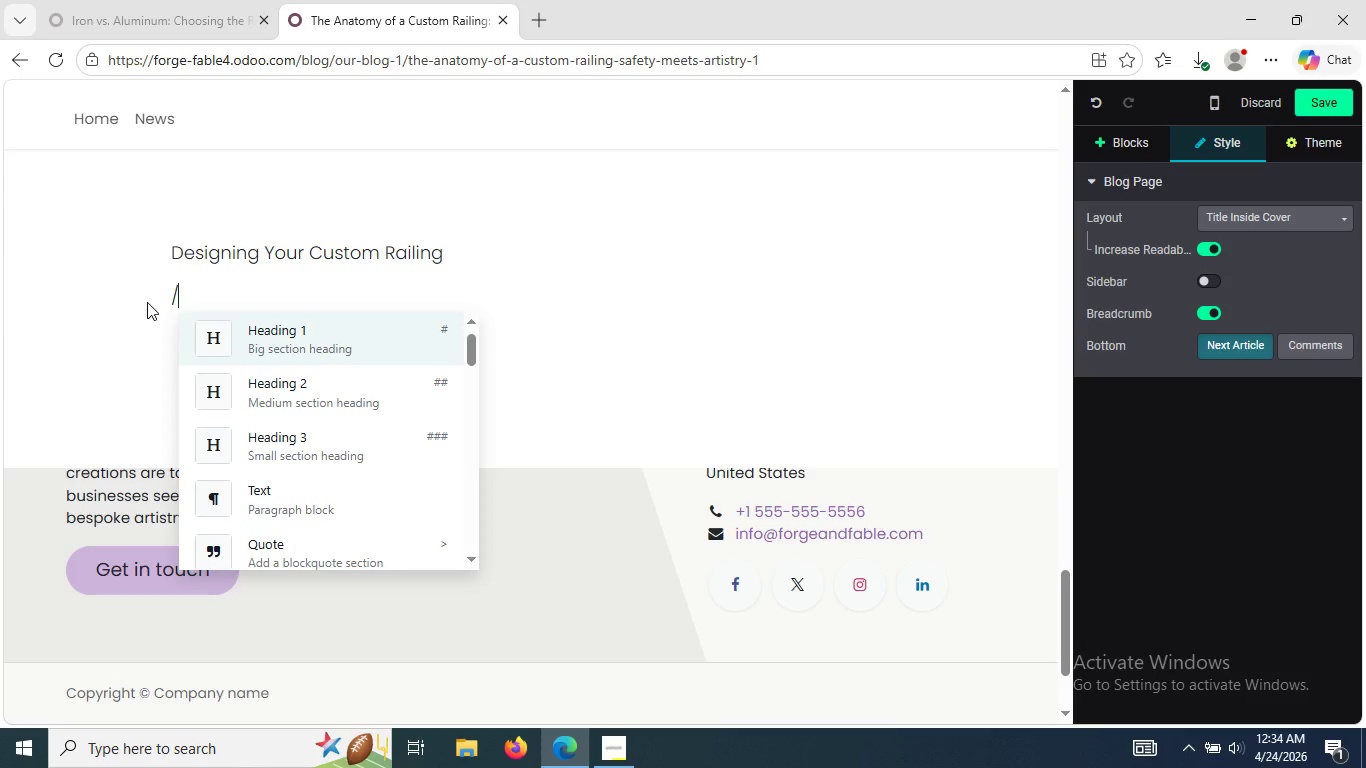 
key(ArrowDown)
 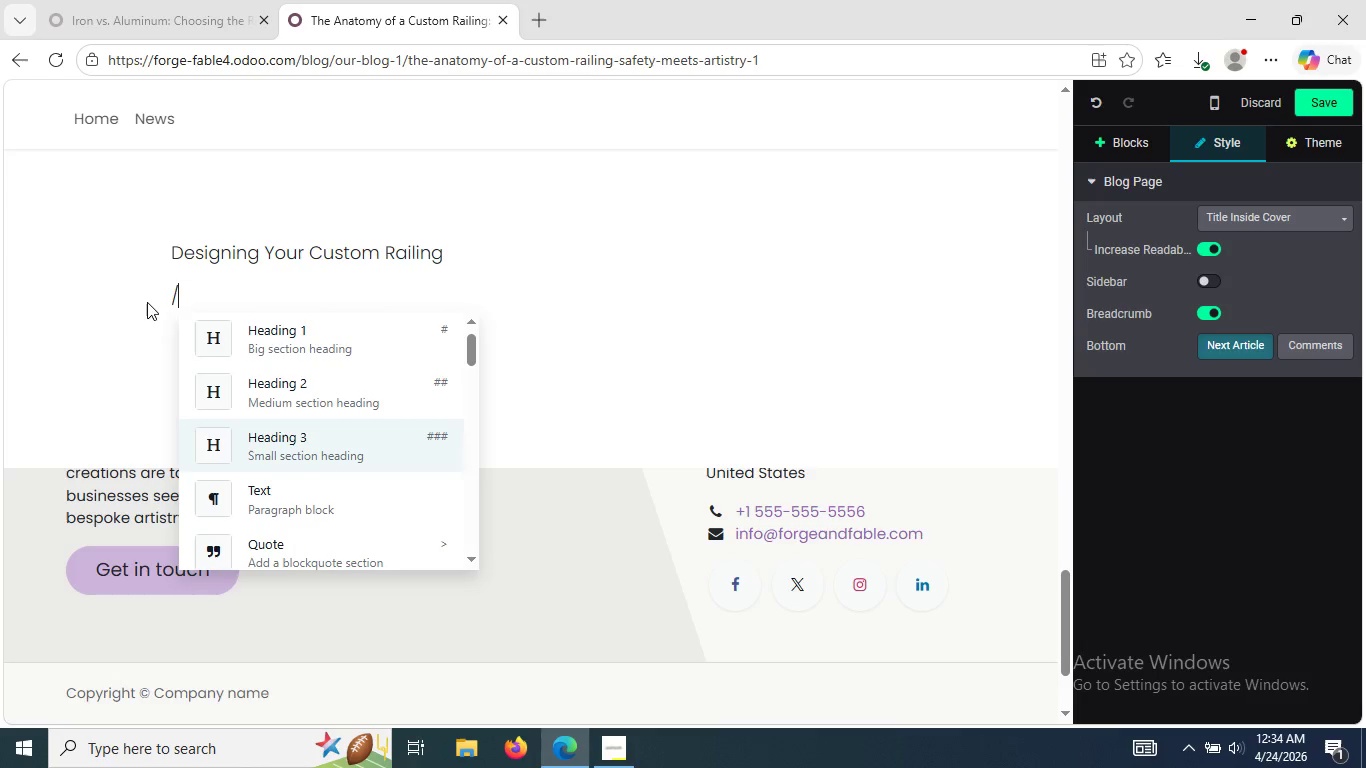 
key(ArrowDown)
 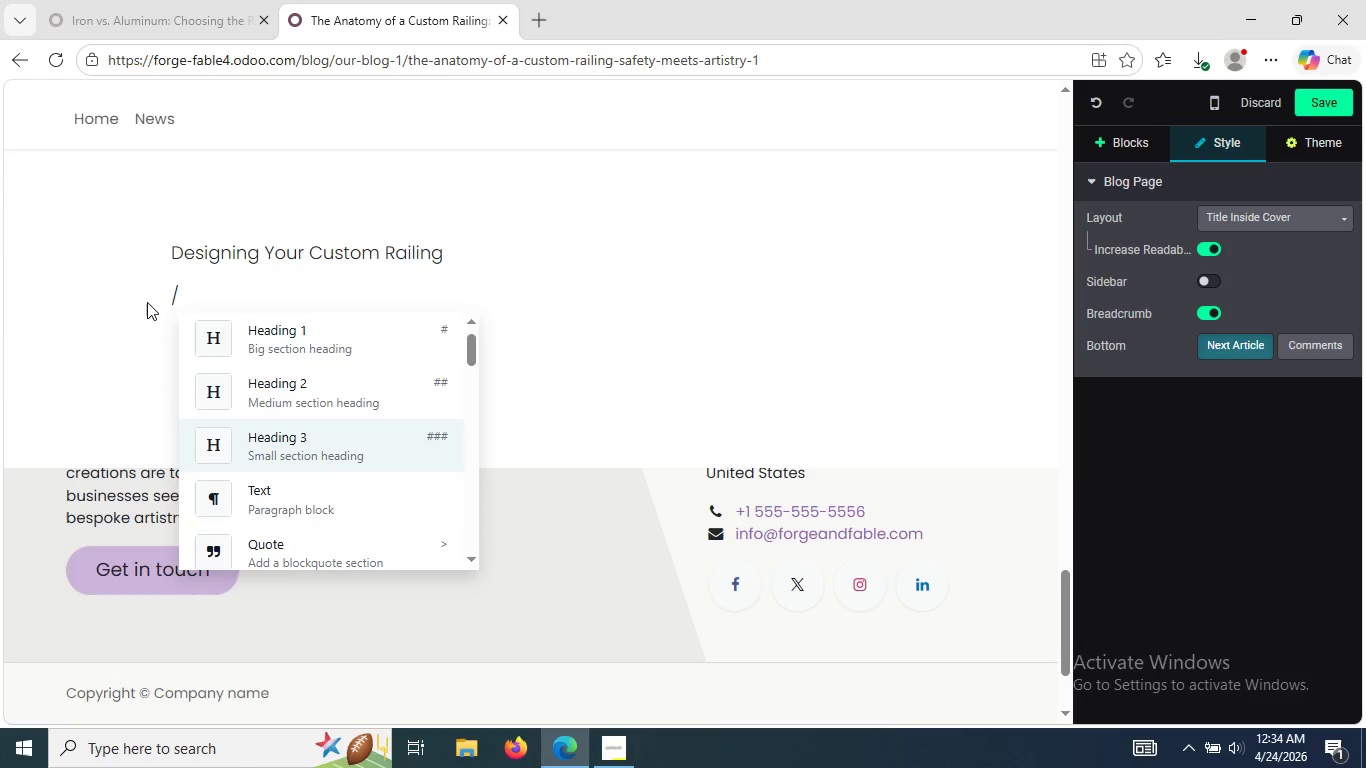 
key(ArrowDown)
 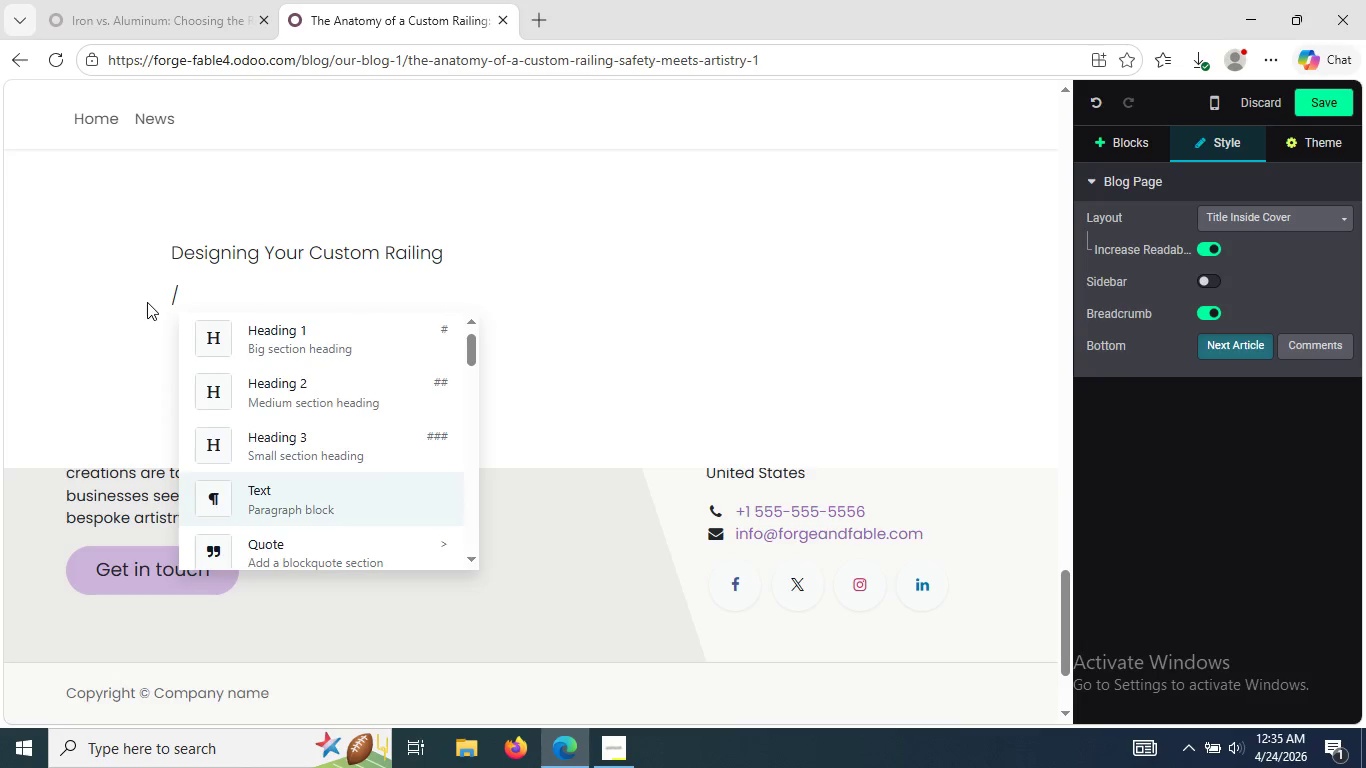 
key(ArrowDown)
 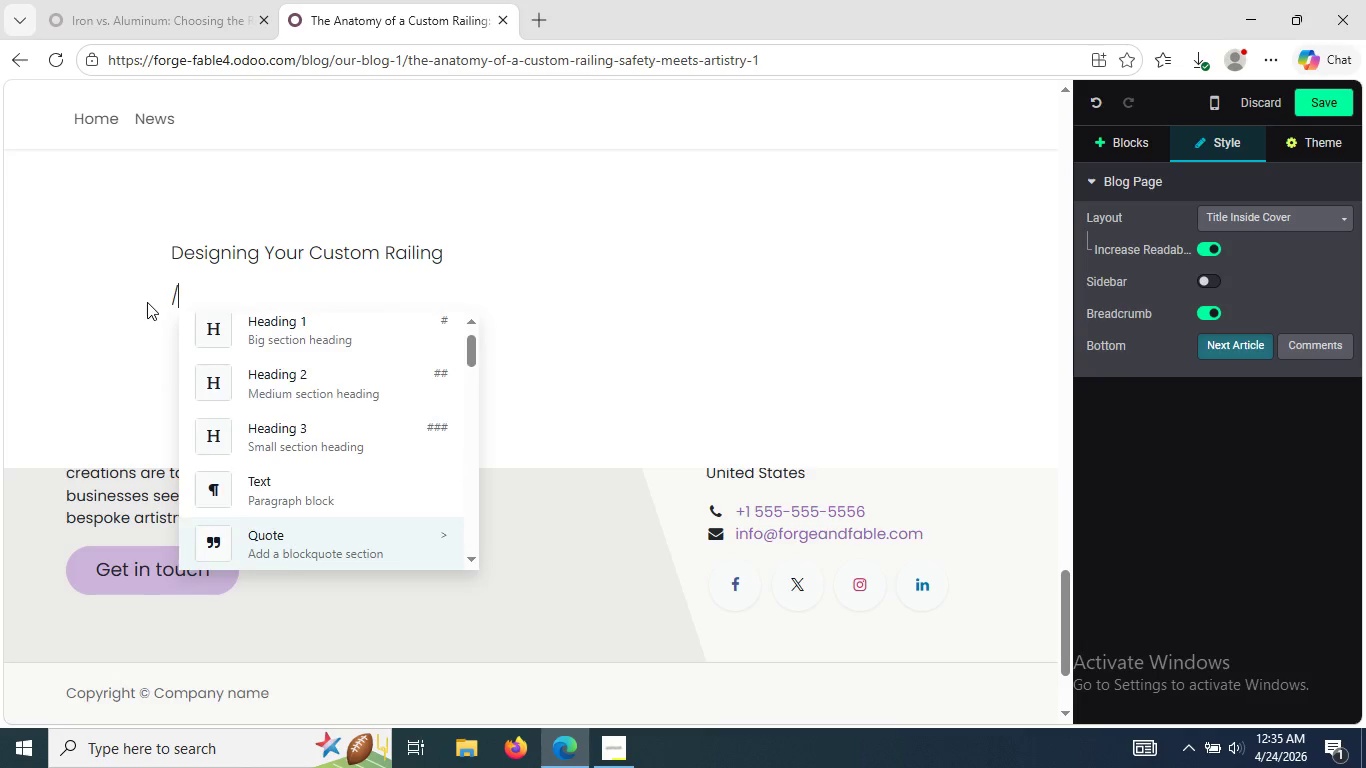 
type(bu)
 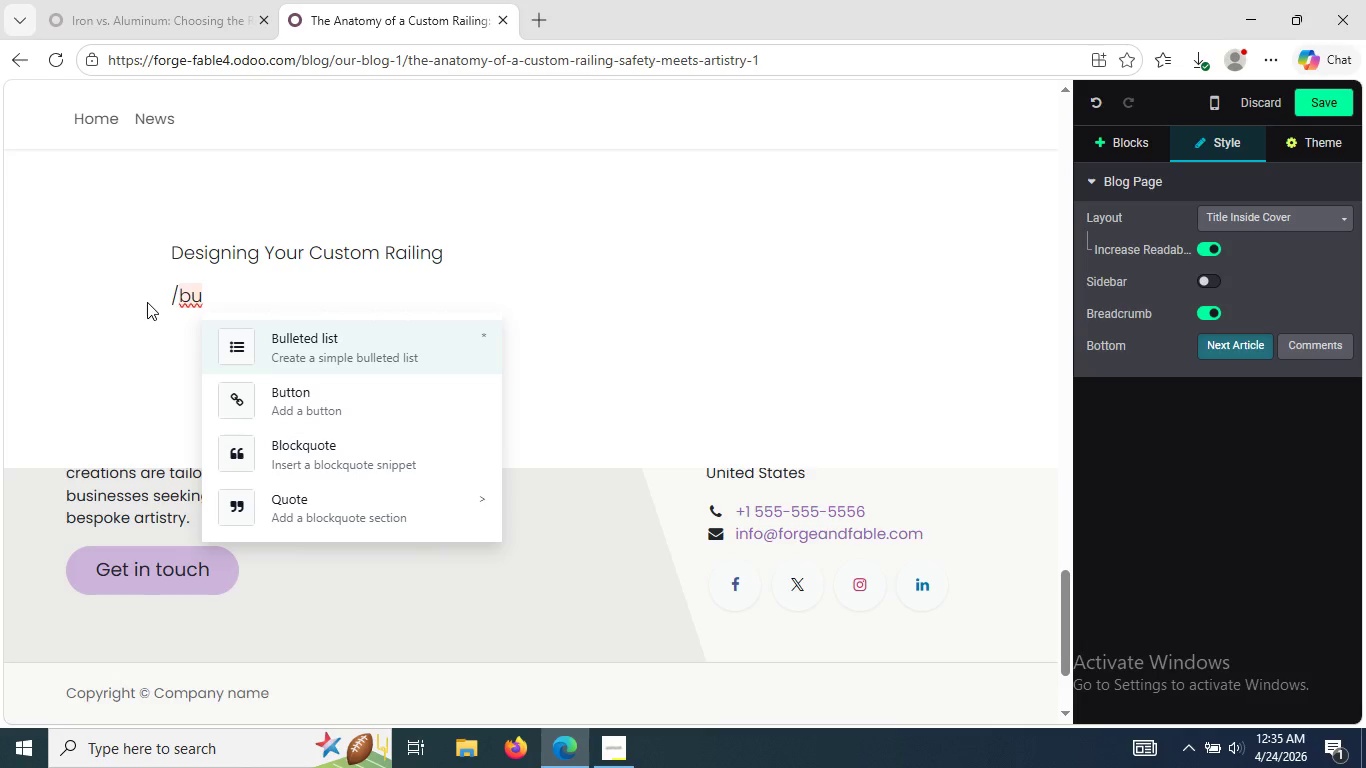 
key(Enter)
 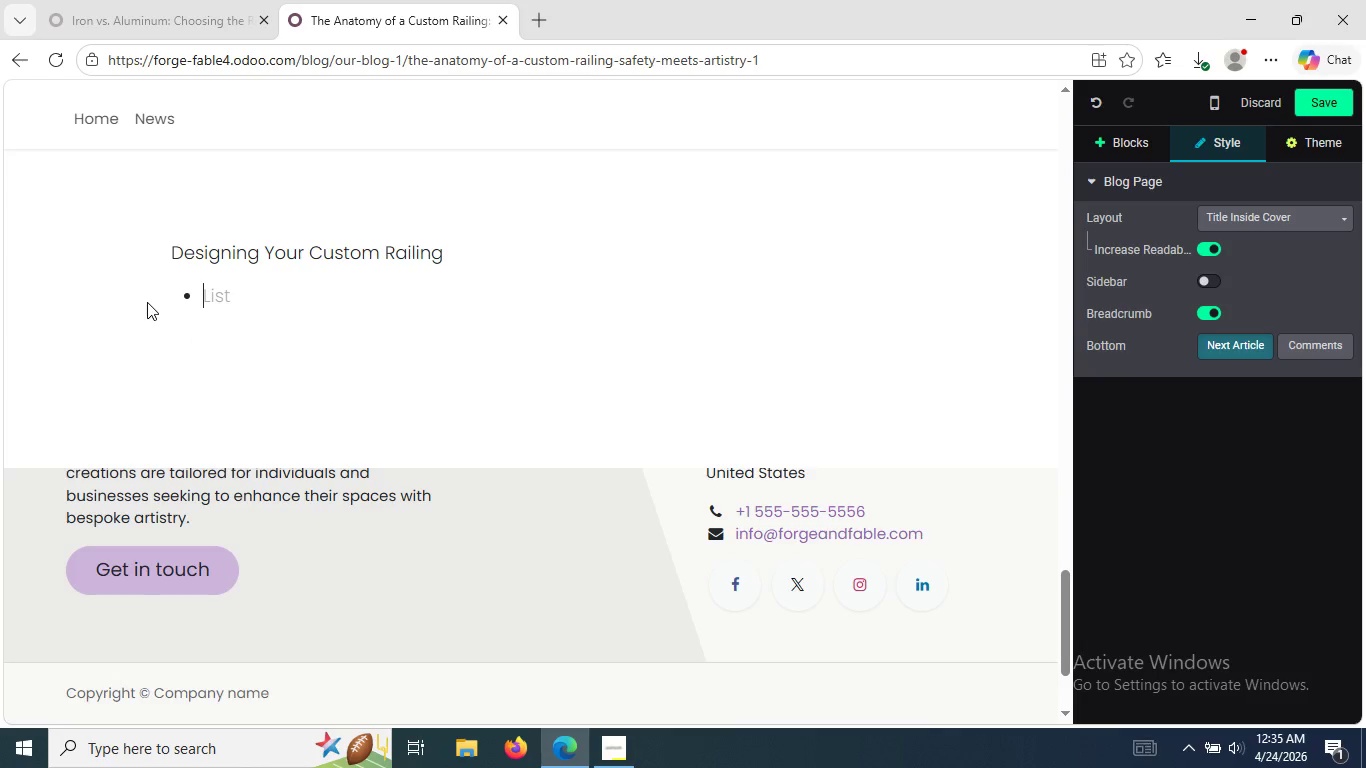 
wait(9.41)
 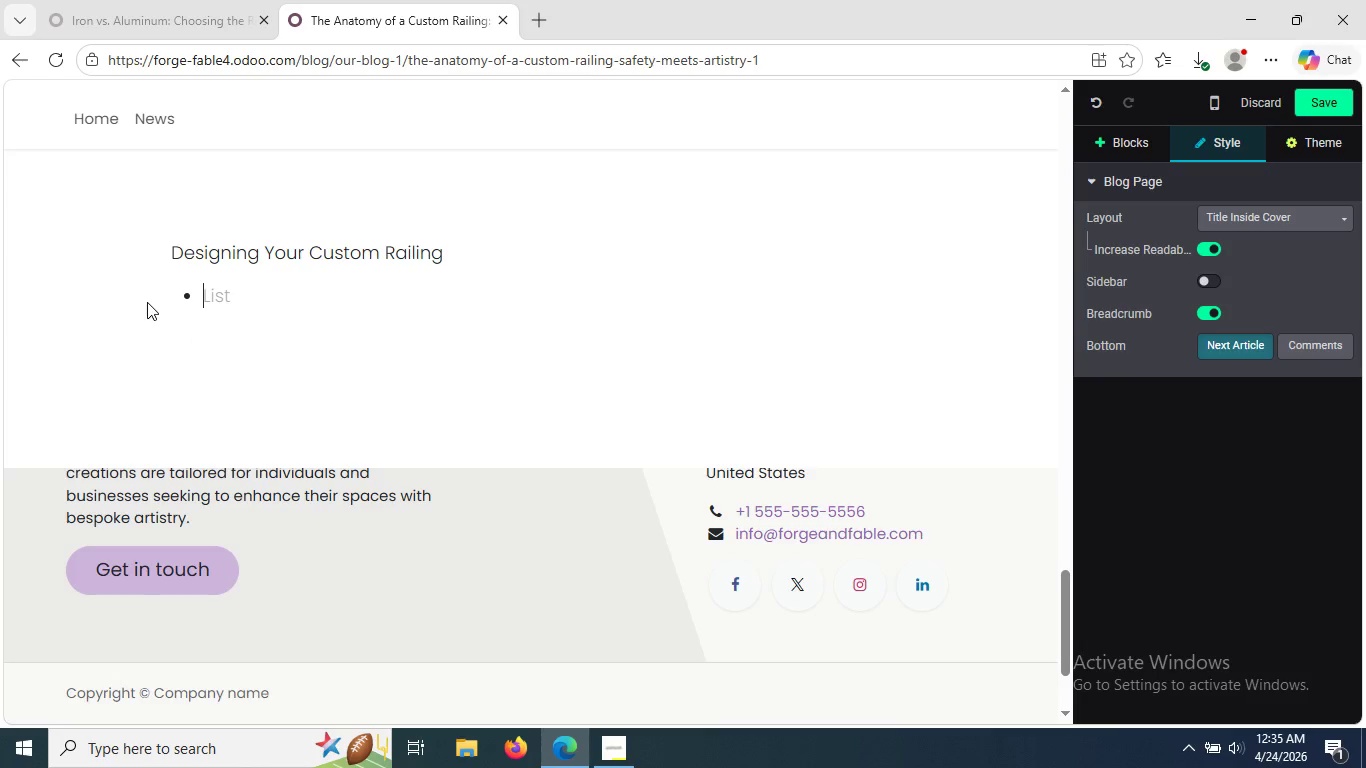 
type(Safe and )
 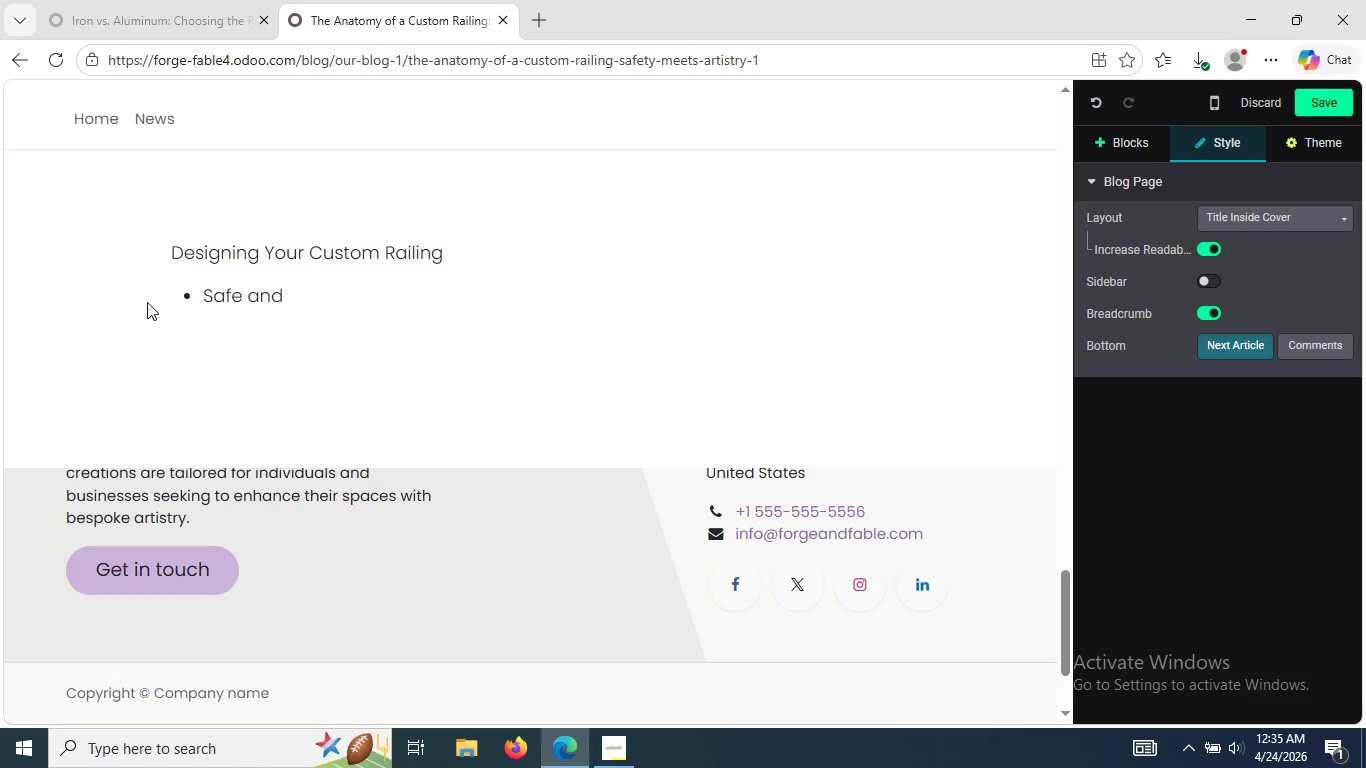 
wait(6.64)
 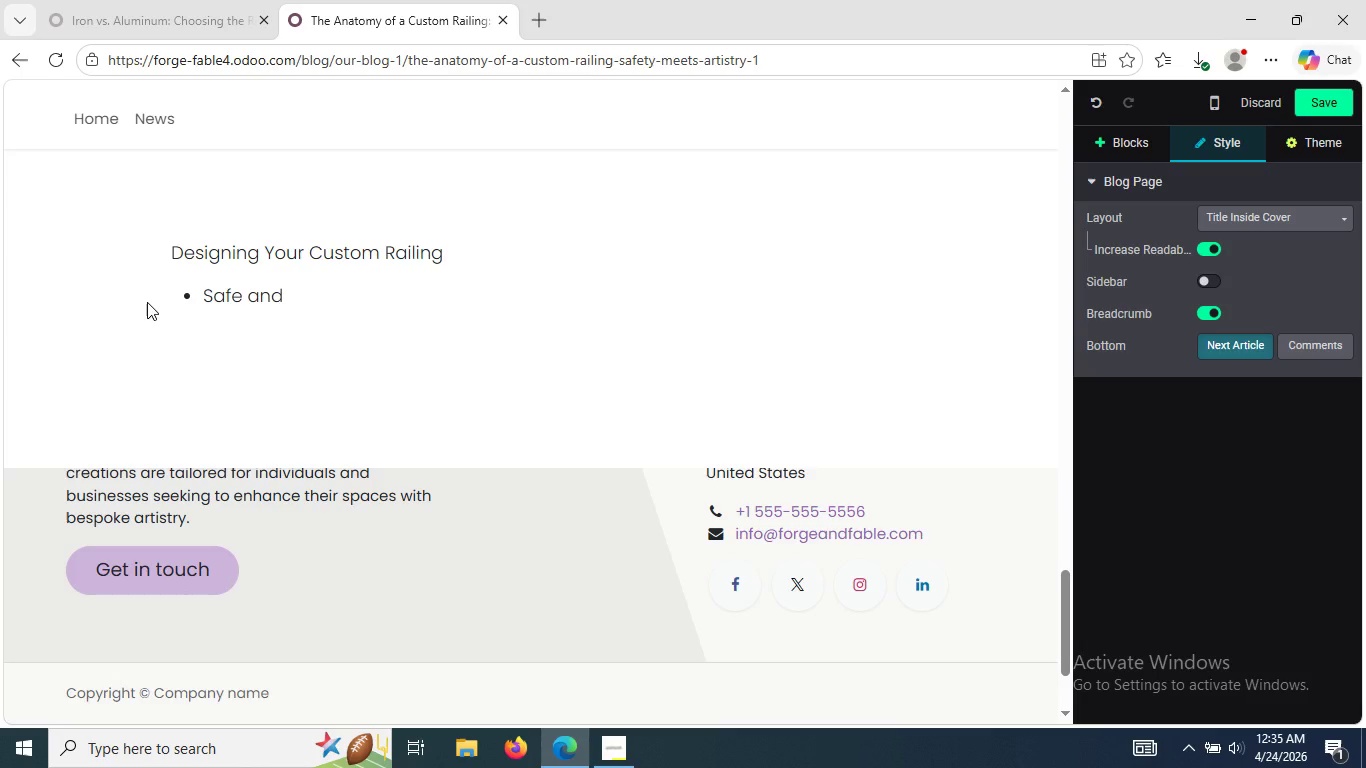 
type(com)
 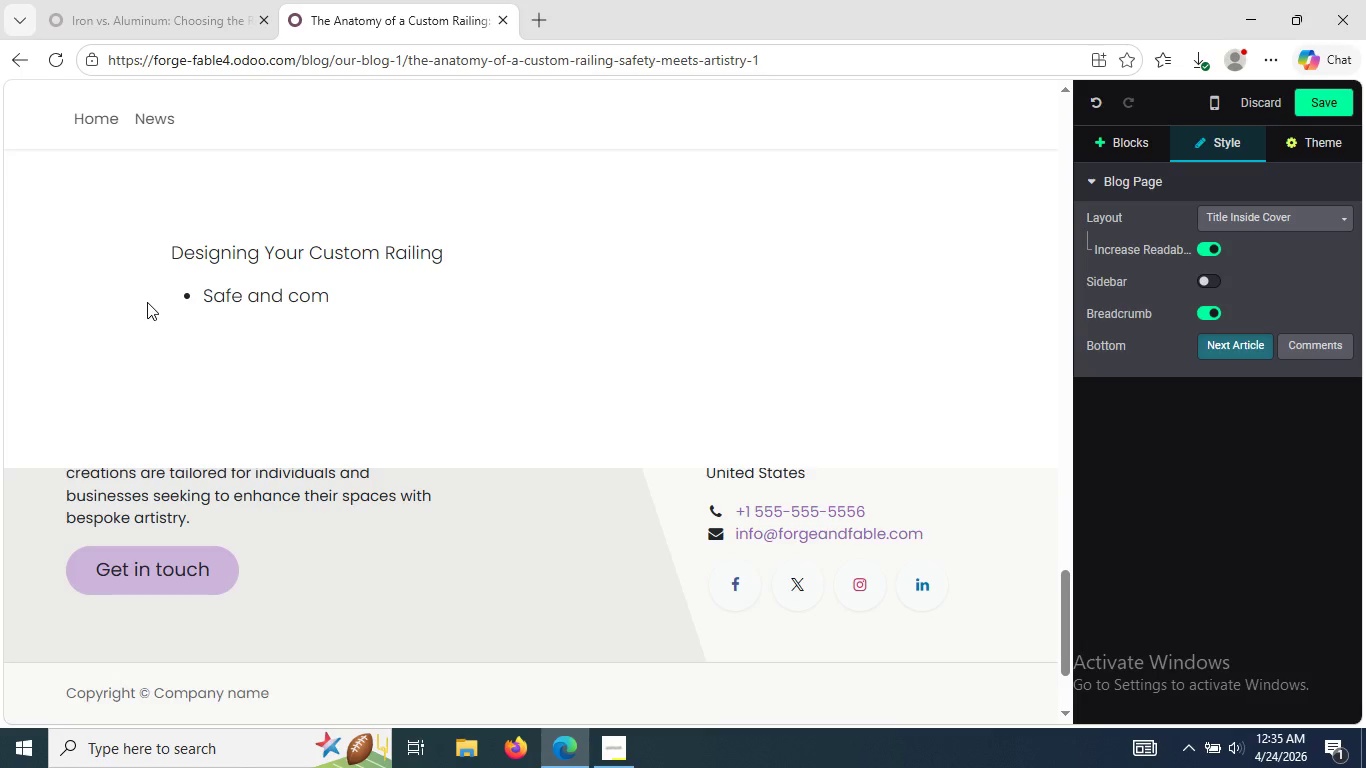 
type(ply with regulations)
 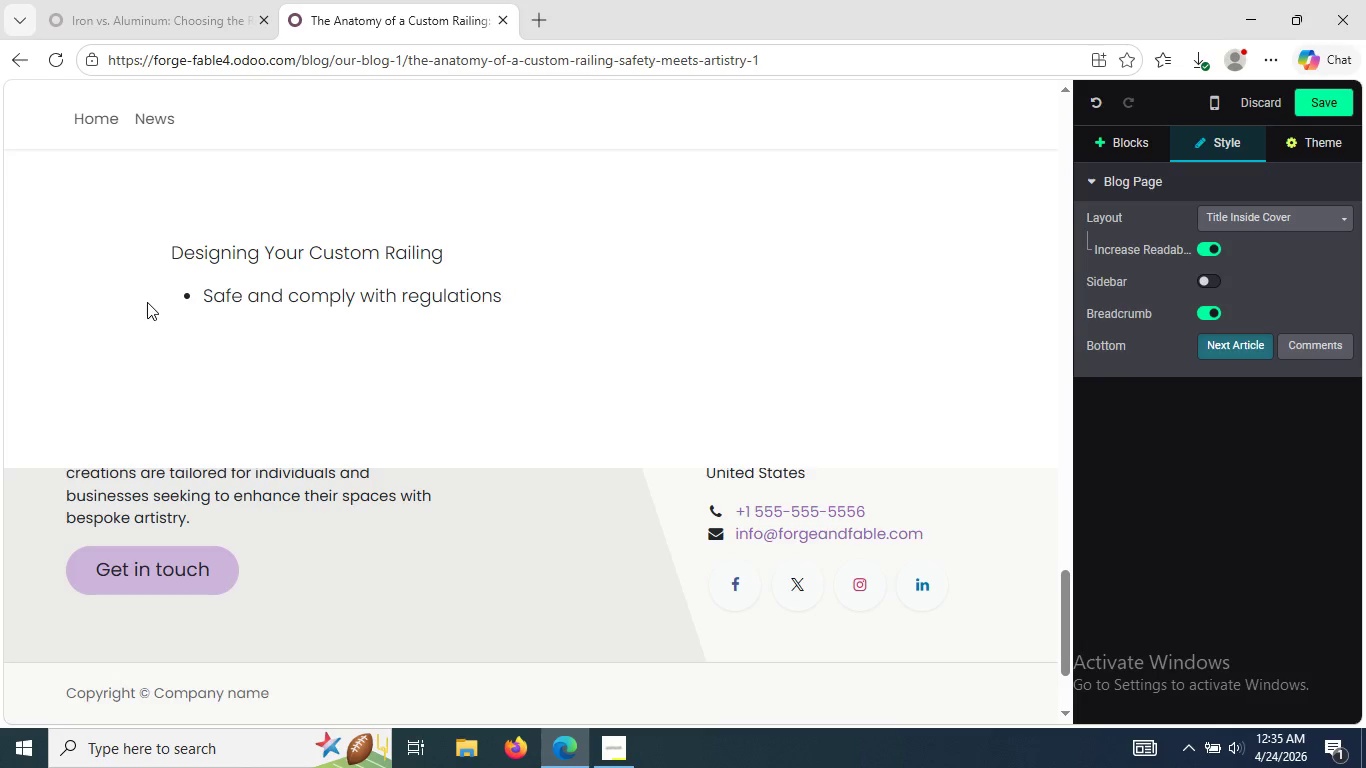 
key(Enter)
 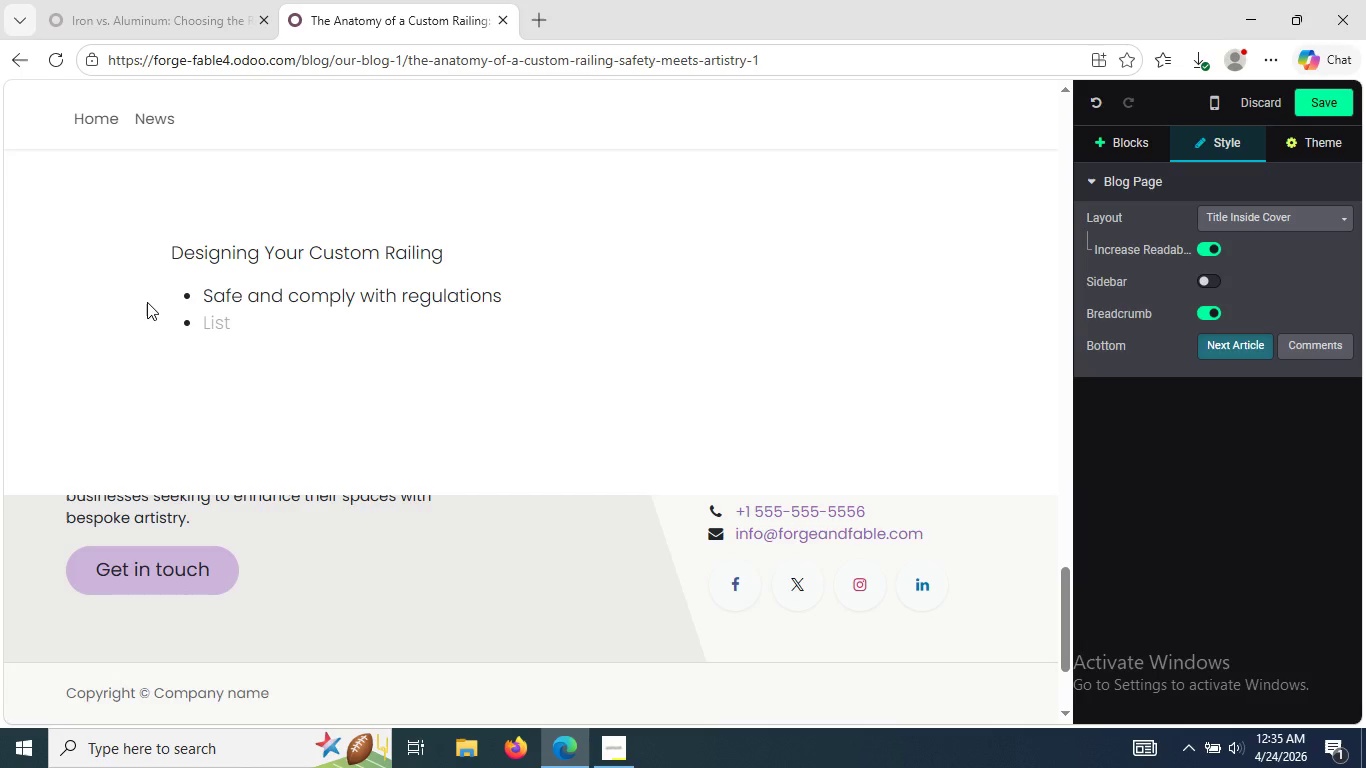 
type(Stylist)
 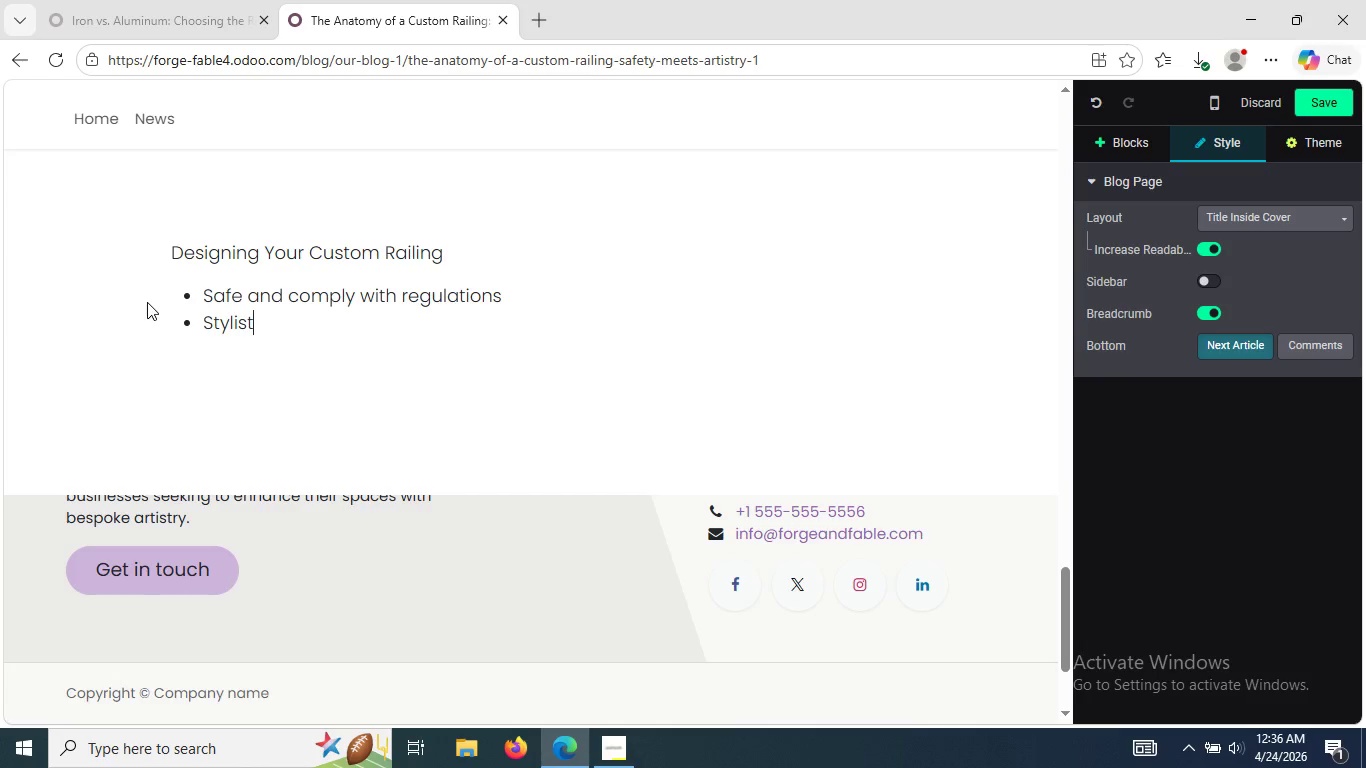 
wait(12.55)
 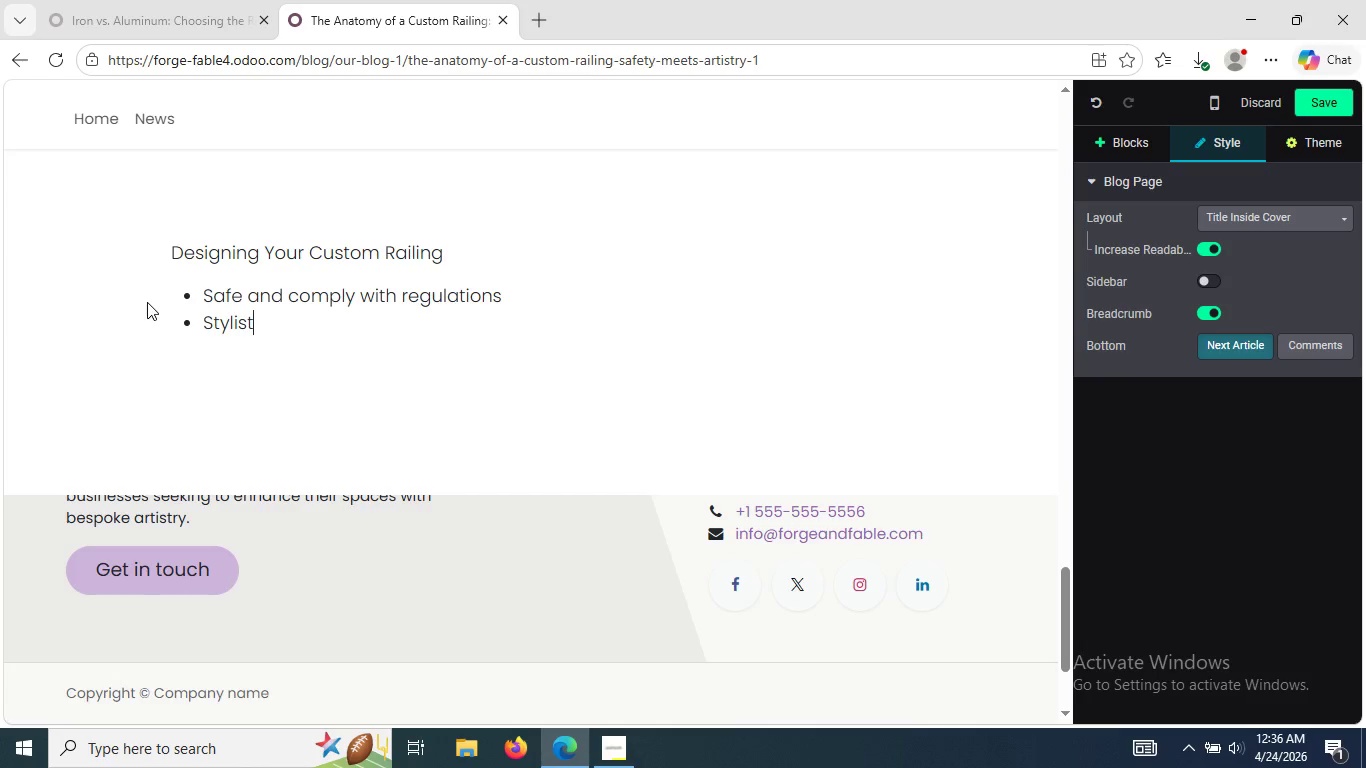 
type(ically suited for )
 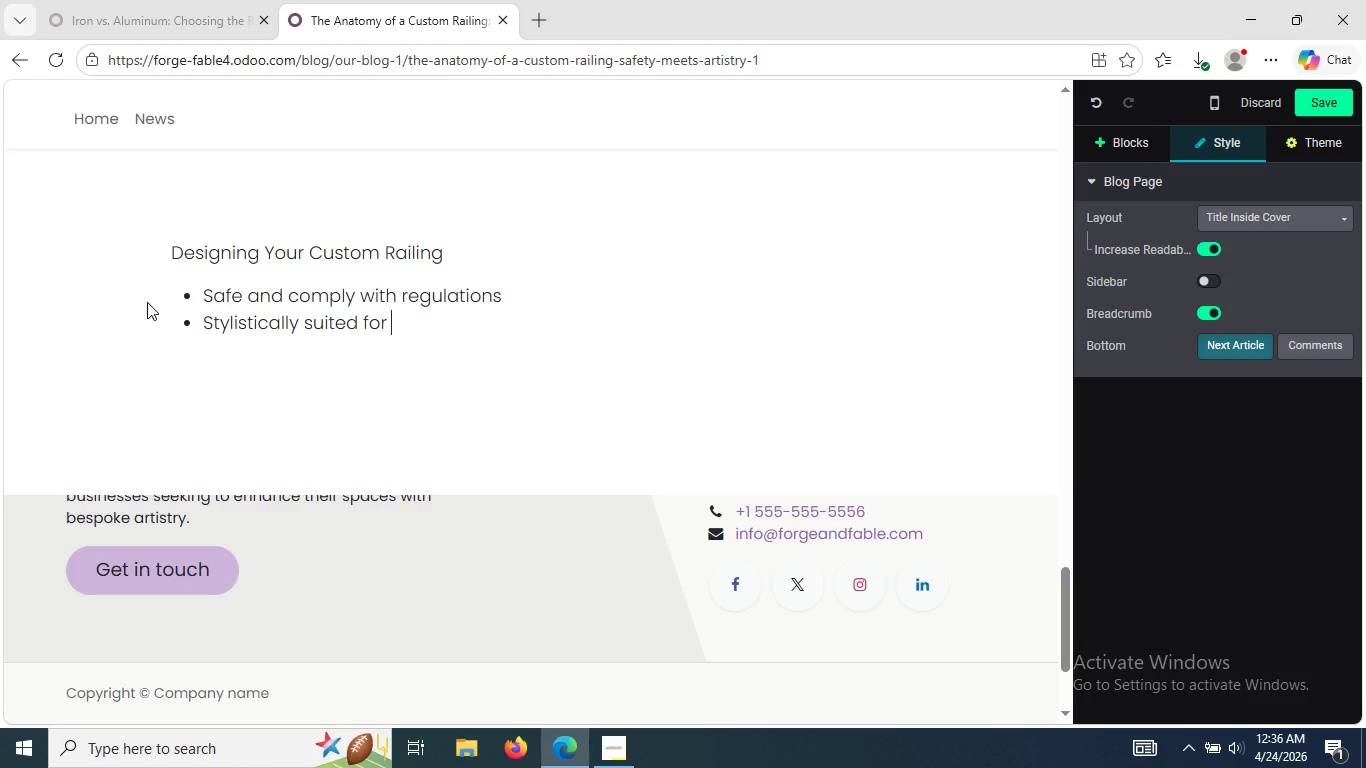 
type(the arch)
key(Tab)
key(Backspace)
key(Backspace)
 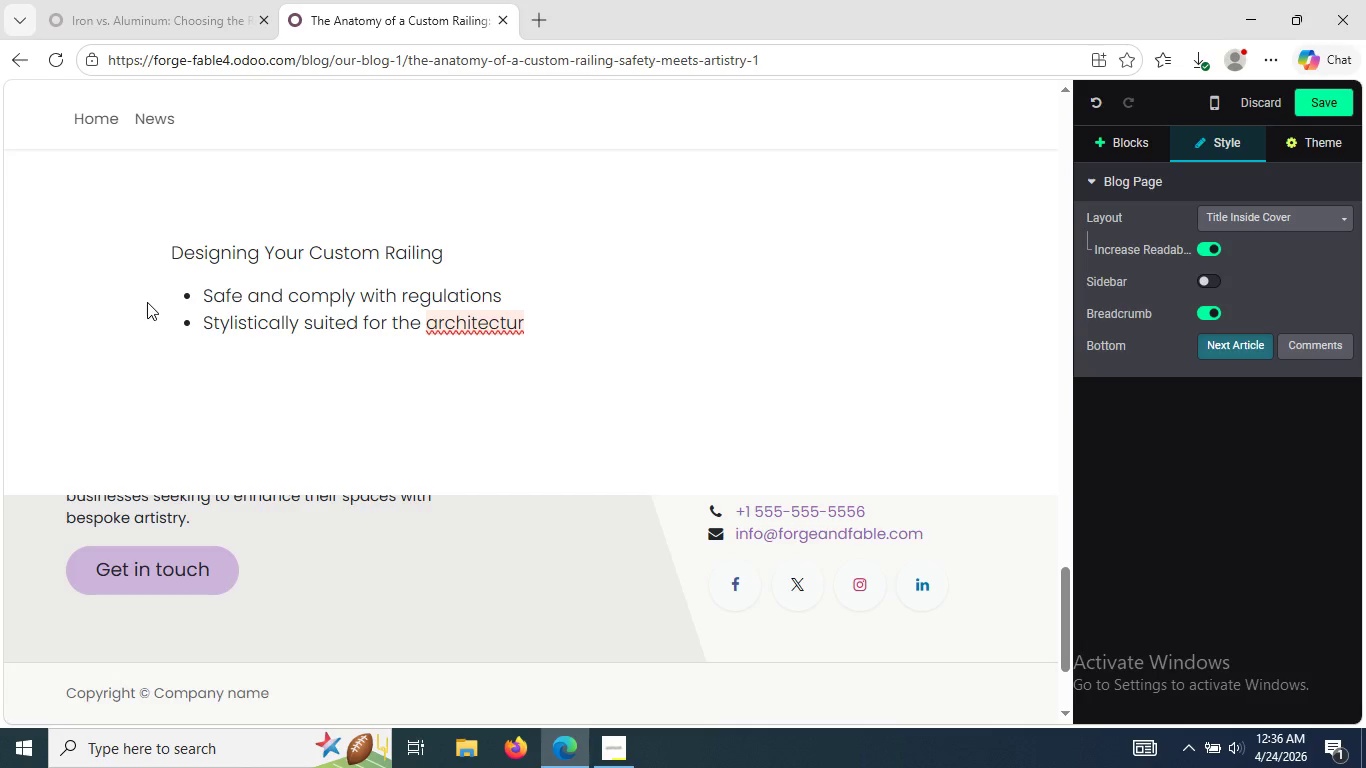 
key(Enter)
 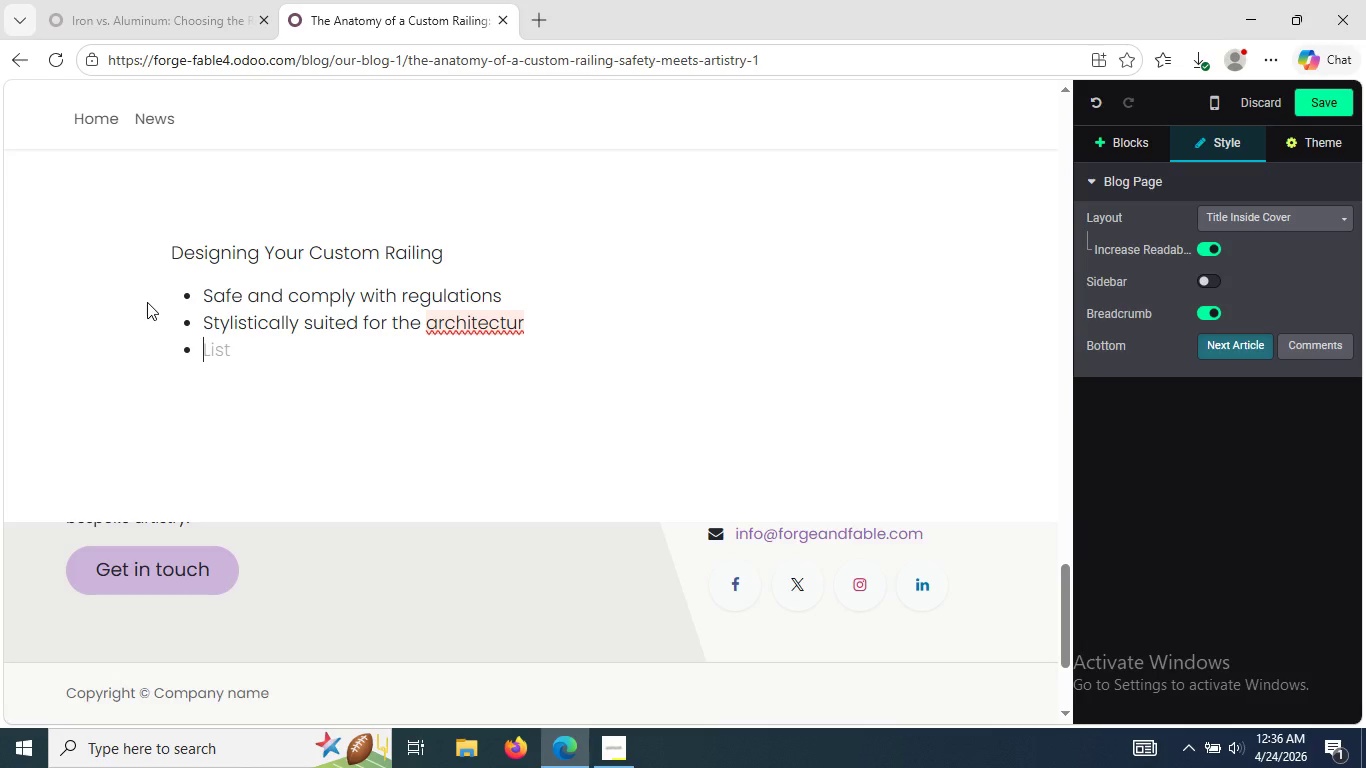 
key(Shift+L)
 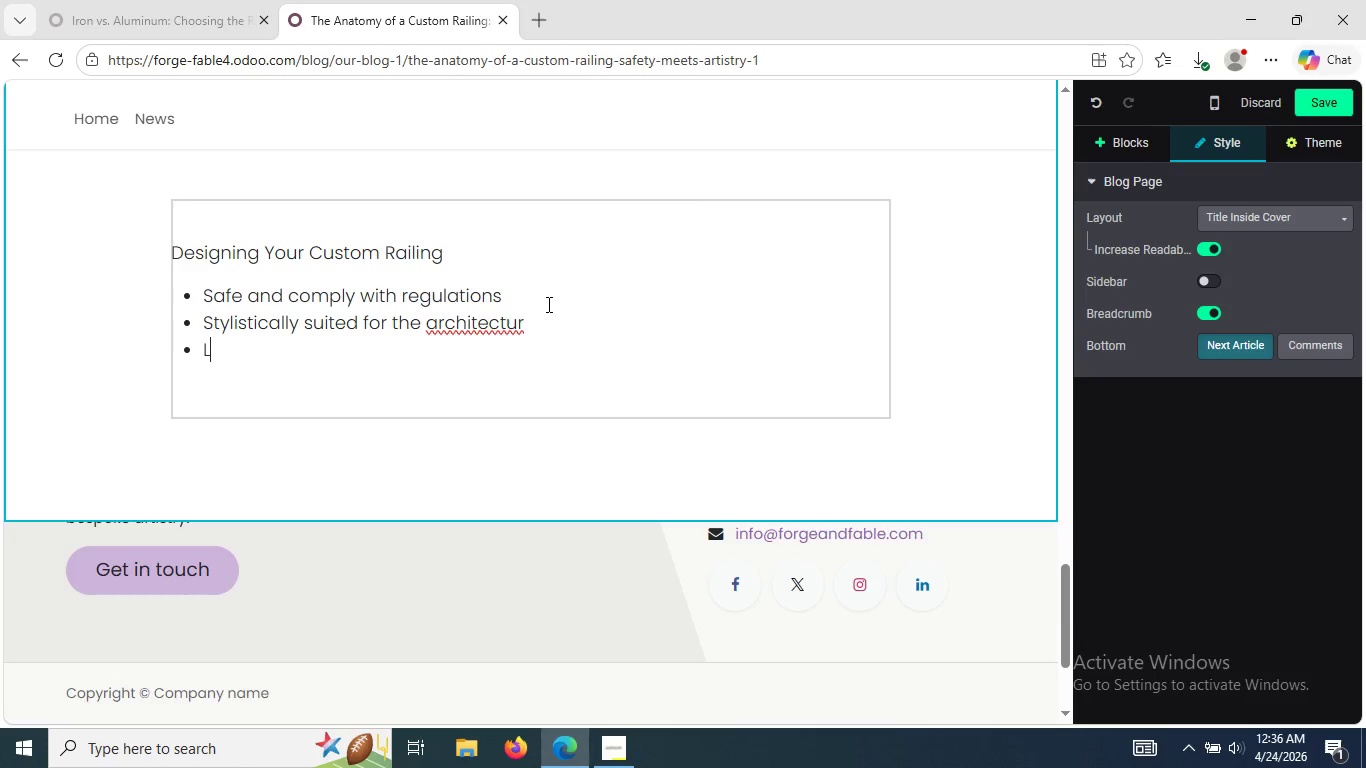 
left_click([536, 319])
 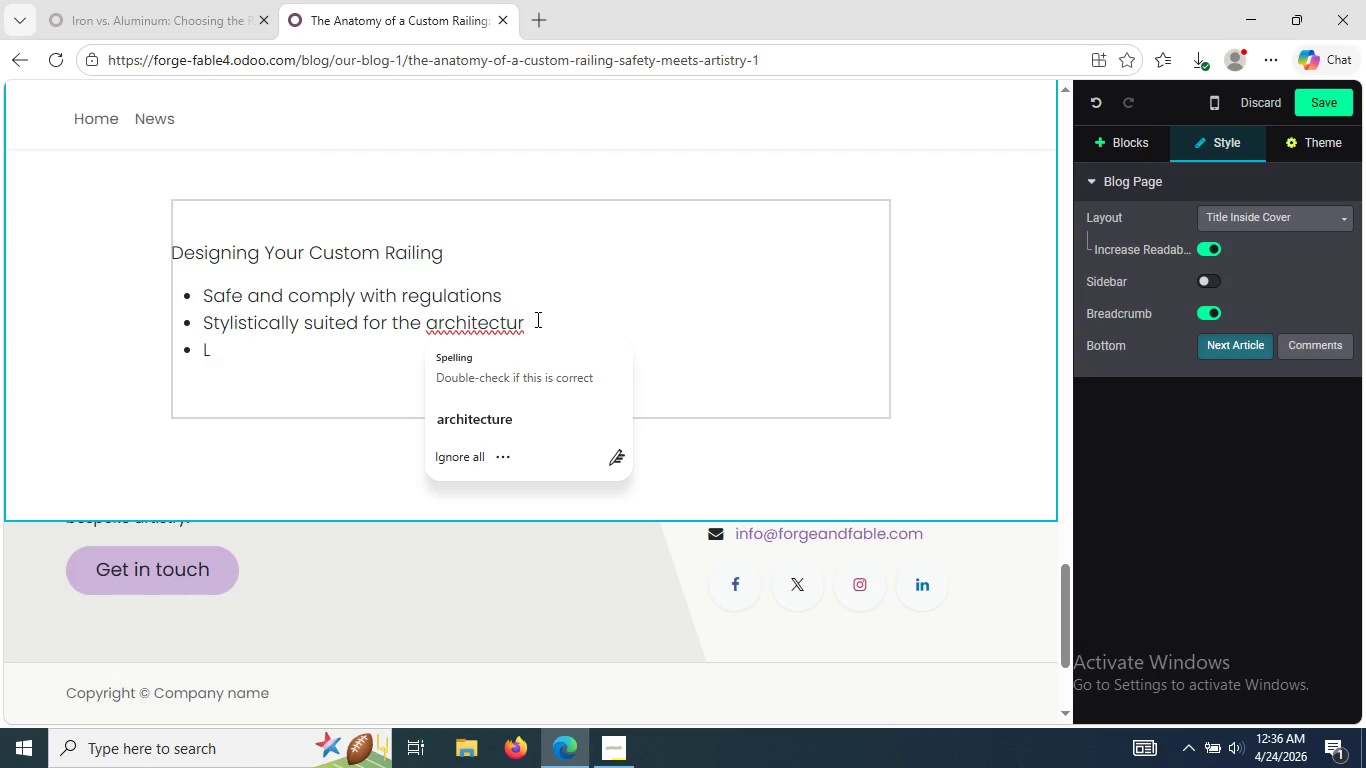 
key(E)
 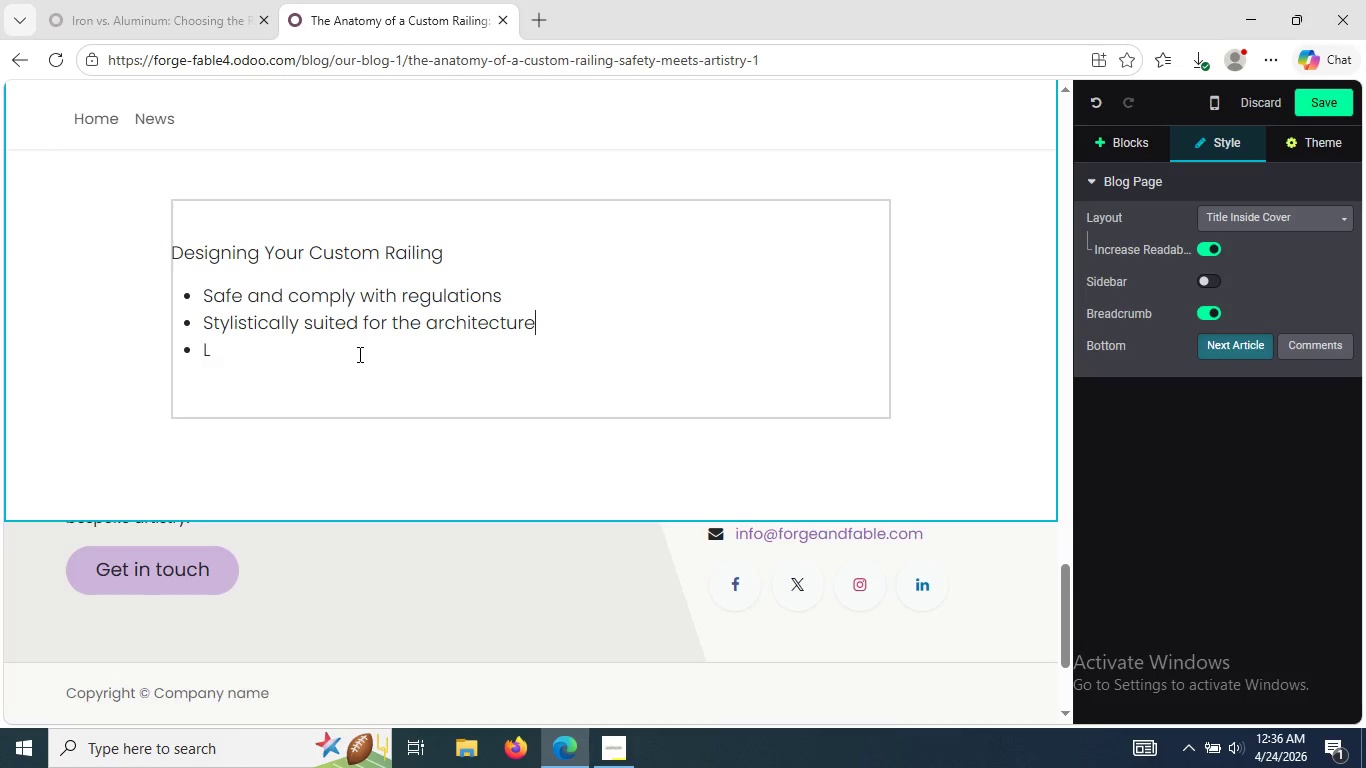 
left_click([358, 354])
 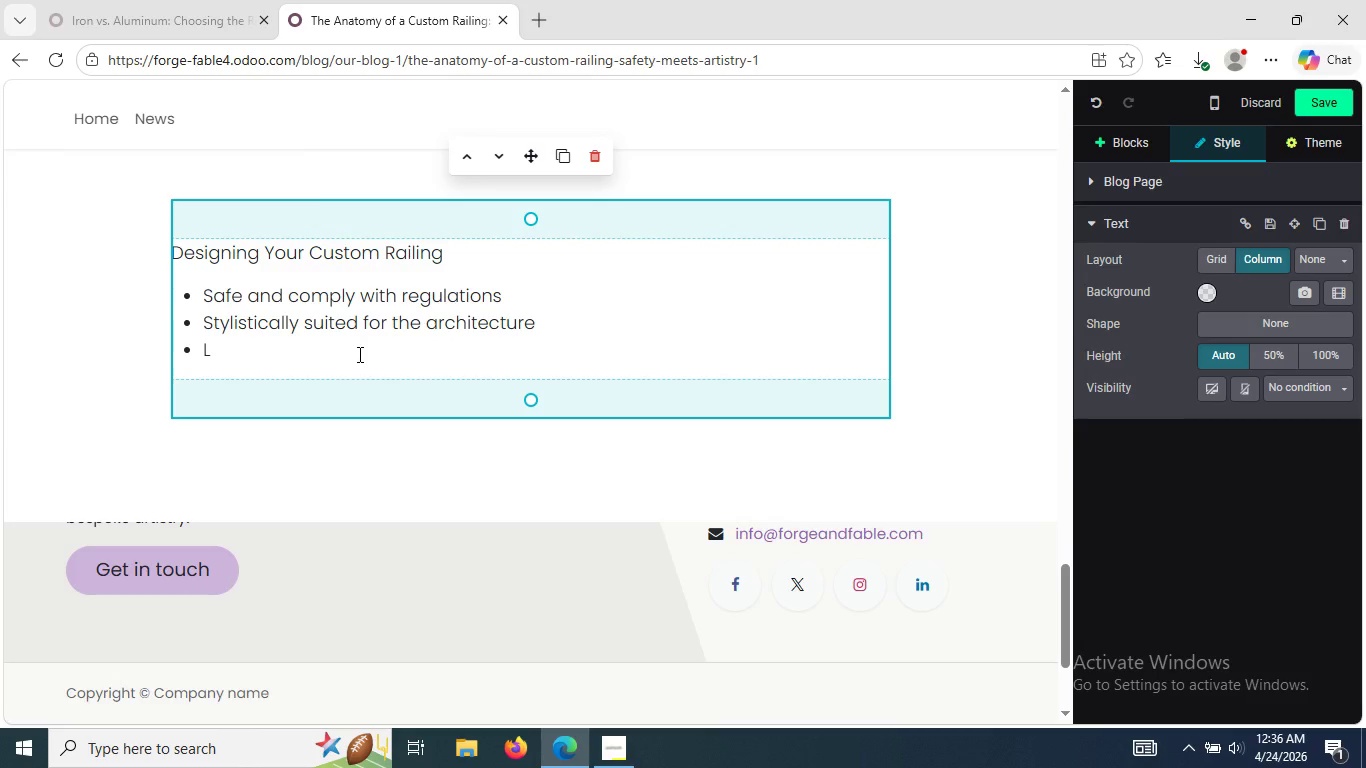 
type(ong-lasting and durable)
 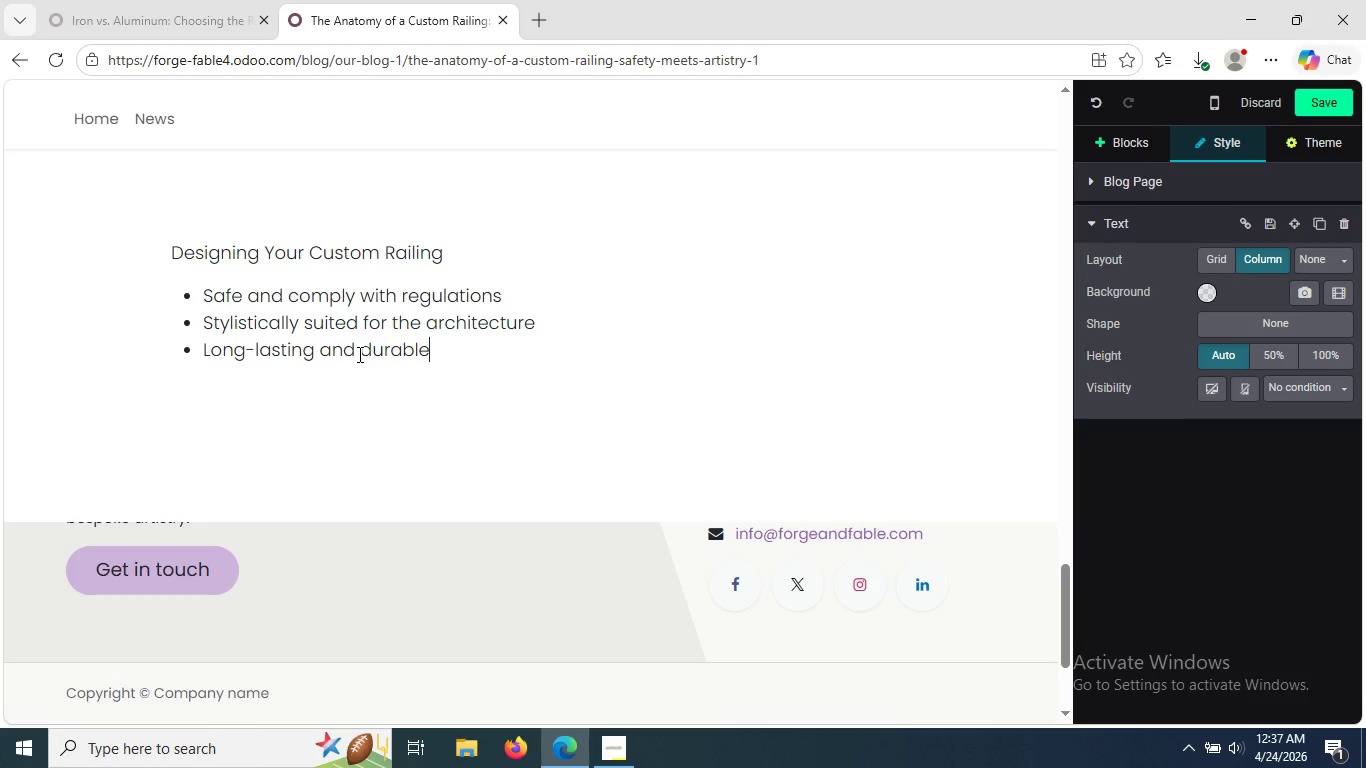 
key(Enter)
 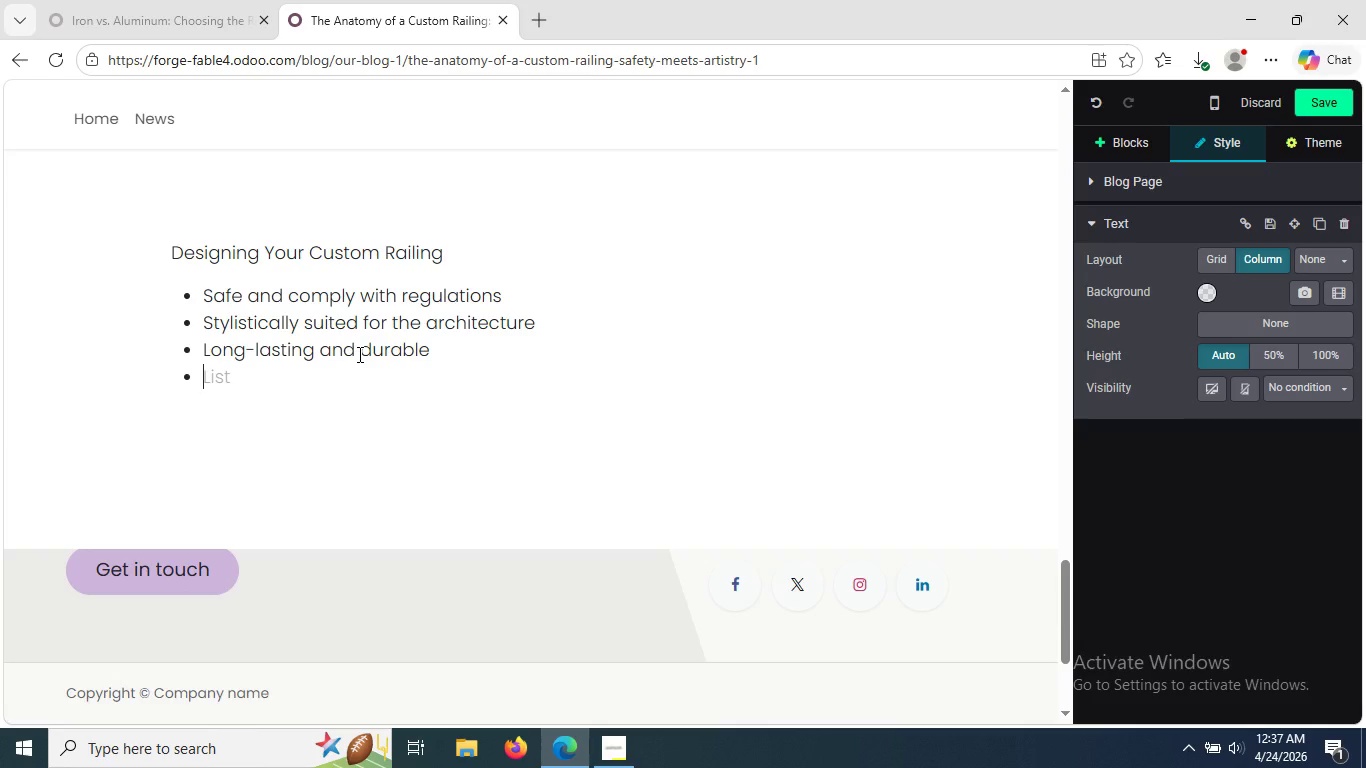 
type(An example of bea)
 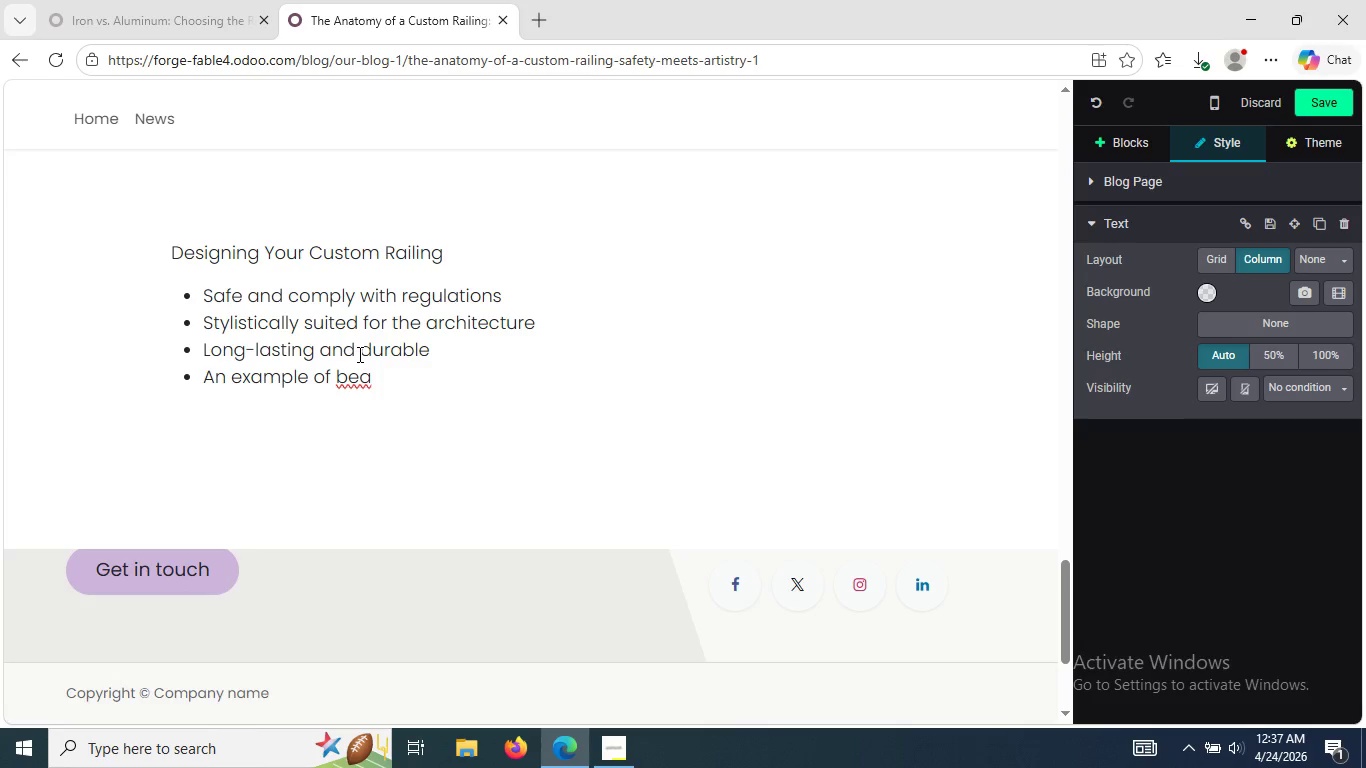 
wait(5.14)
 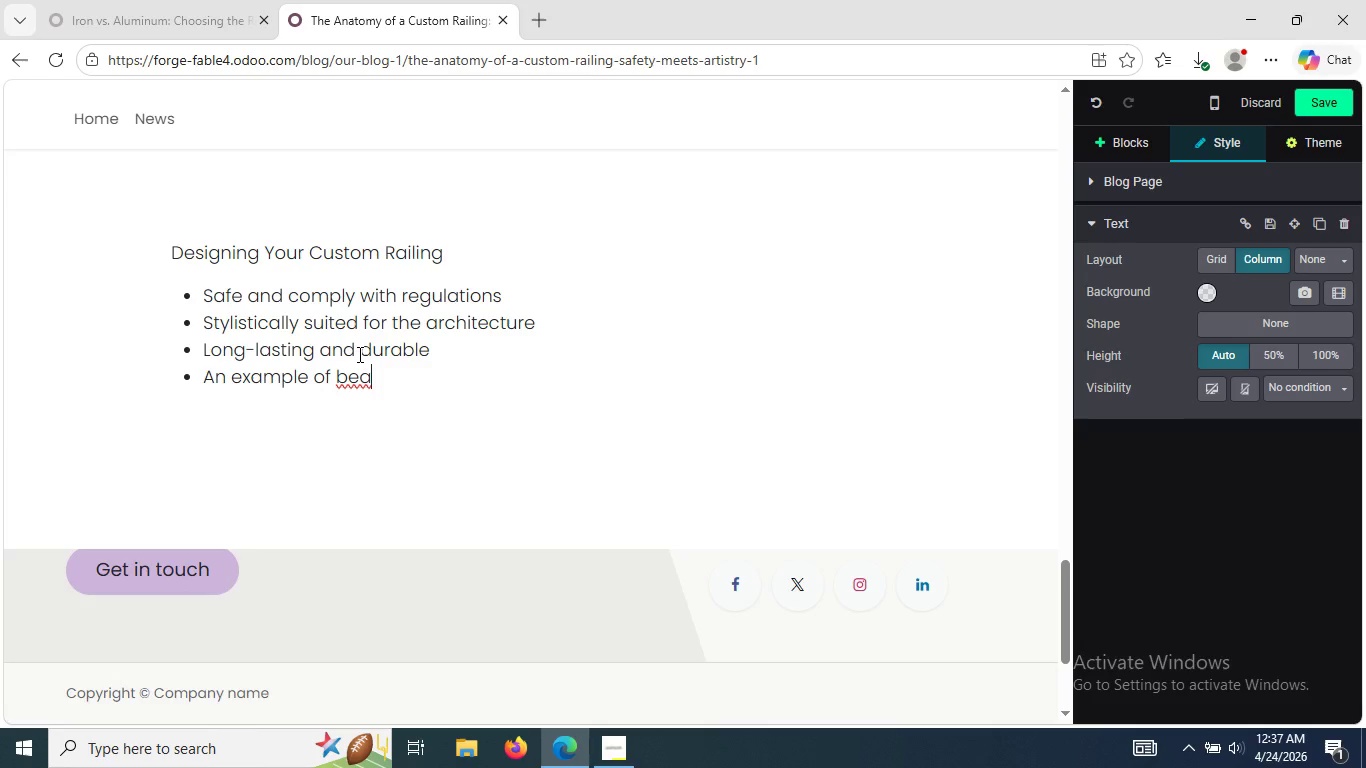 
type(utiful wrou)
 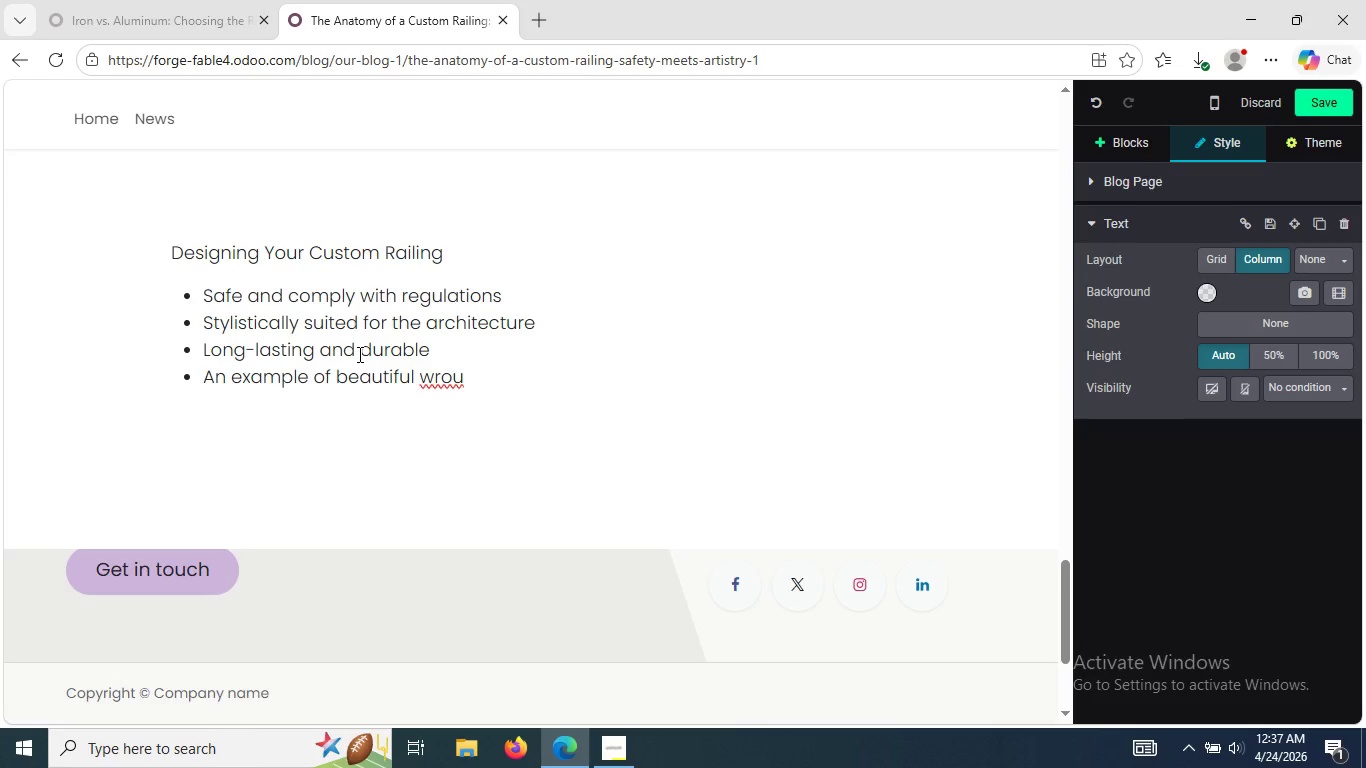 
type(ght iron)
 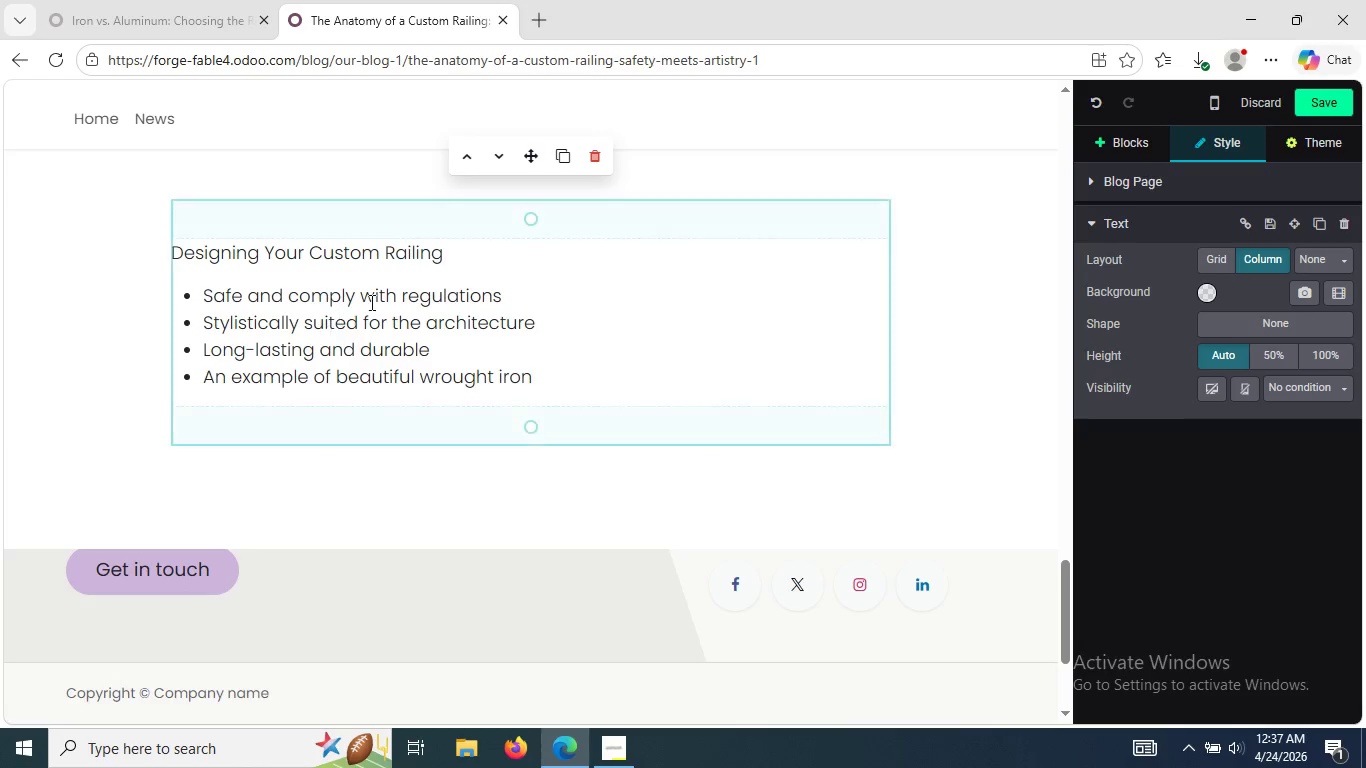 
left_click([456, 260])
 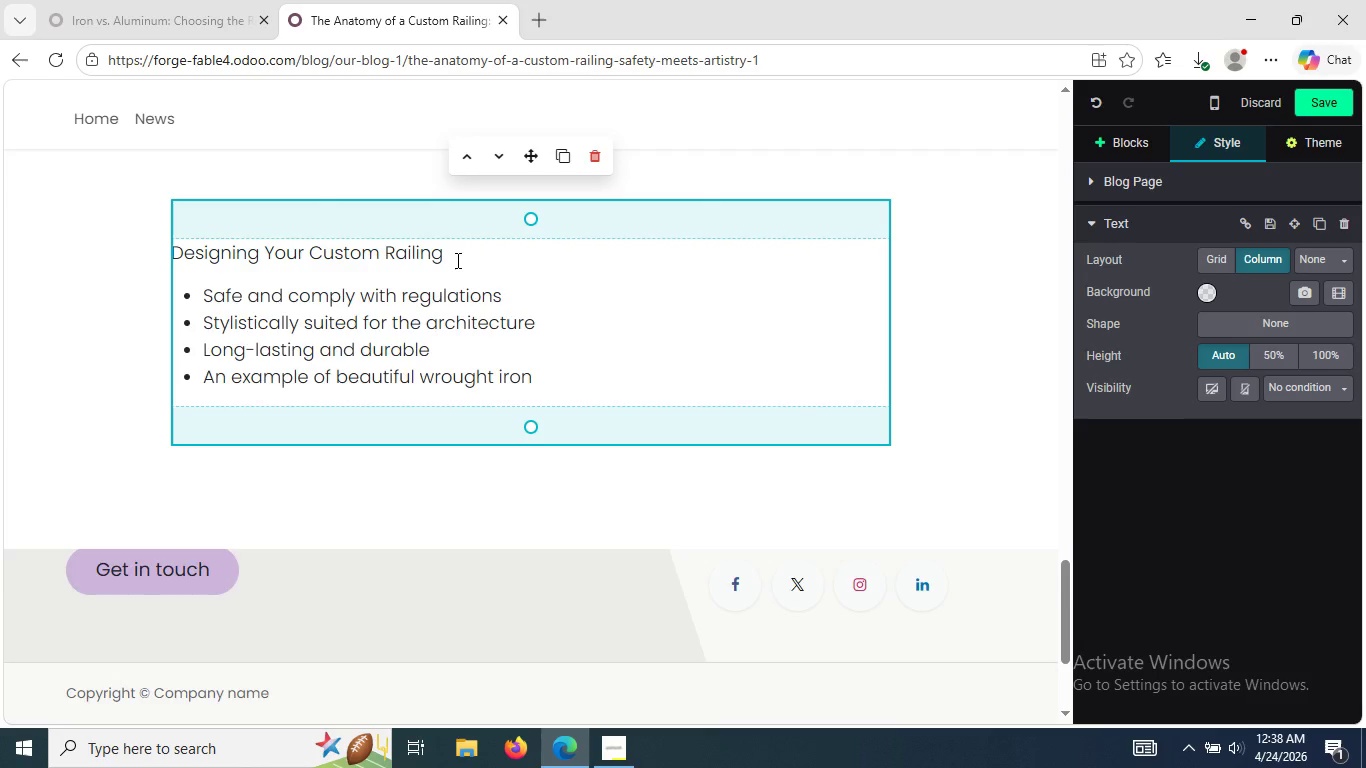 
key(Enter)
 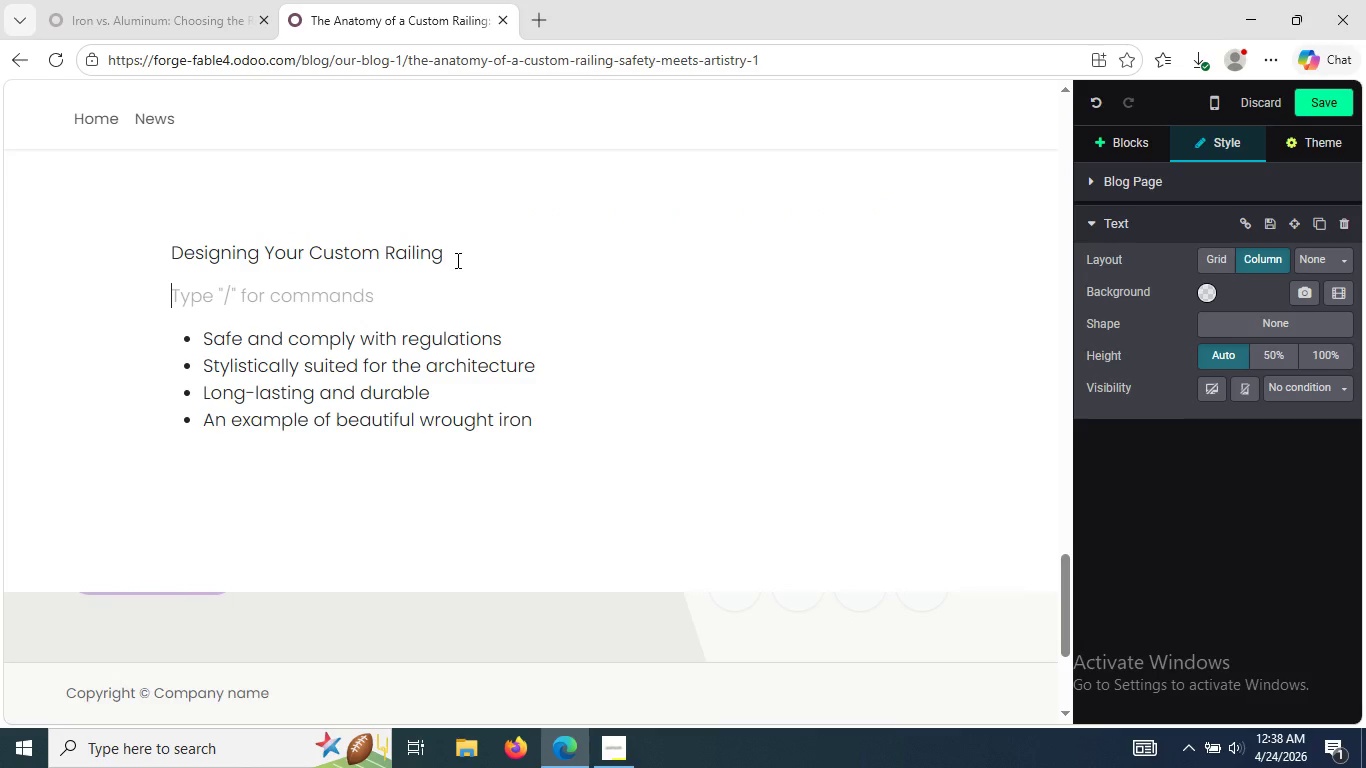 
type(A prop)
 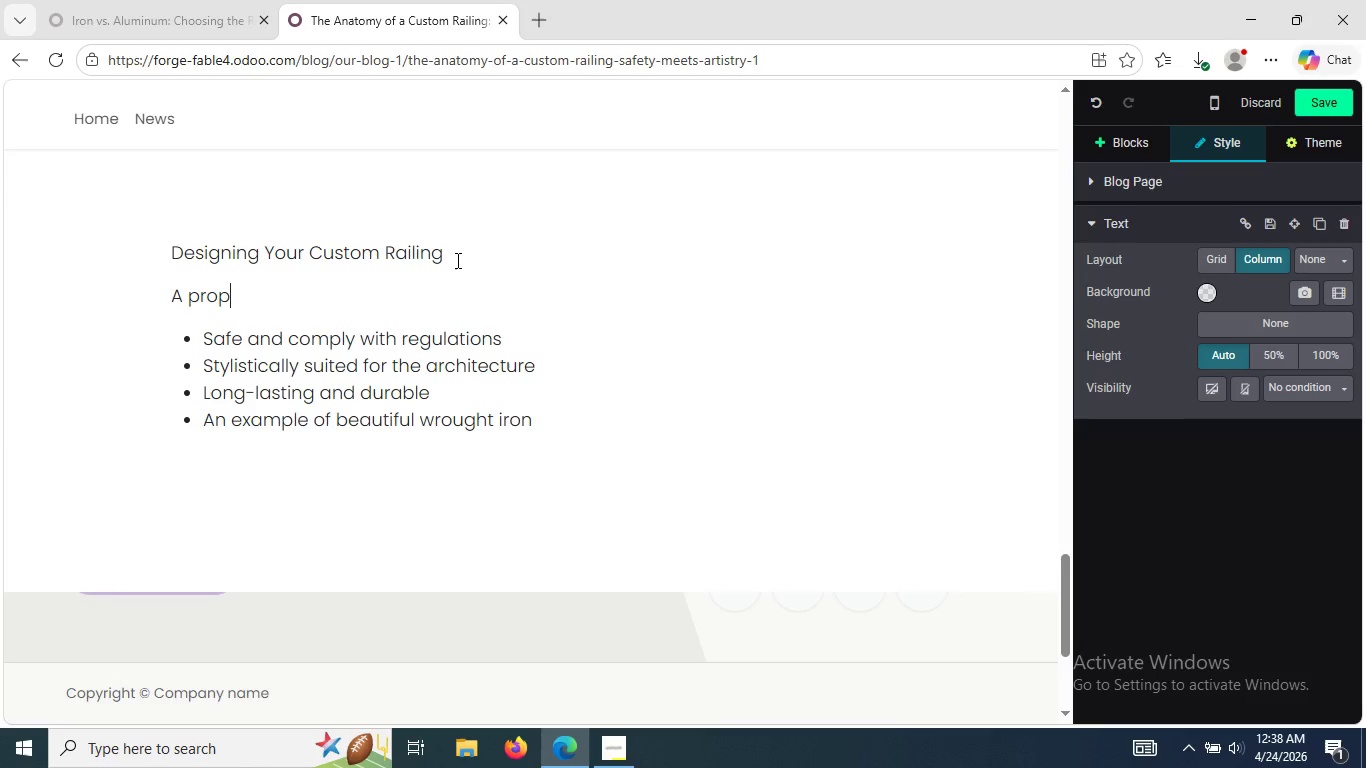 
type(ery)
 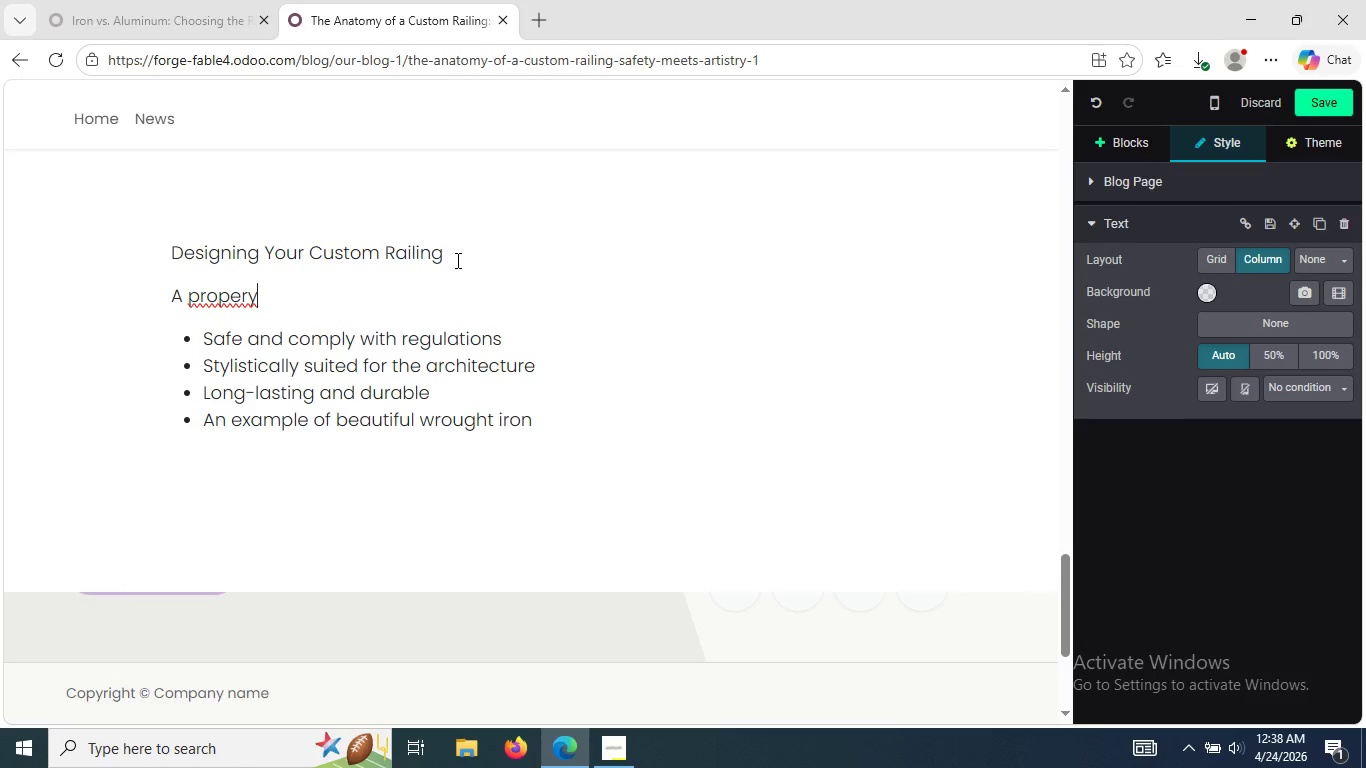 
key(Backspace)
 